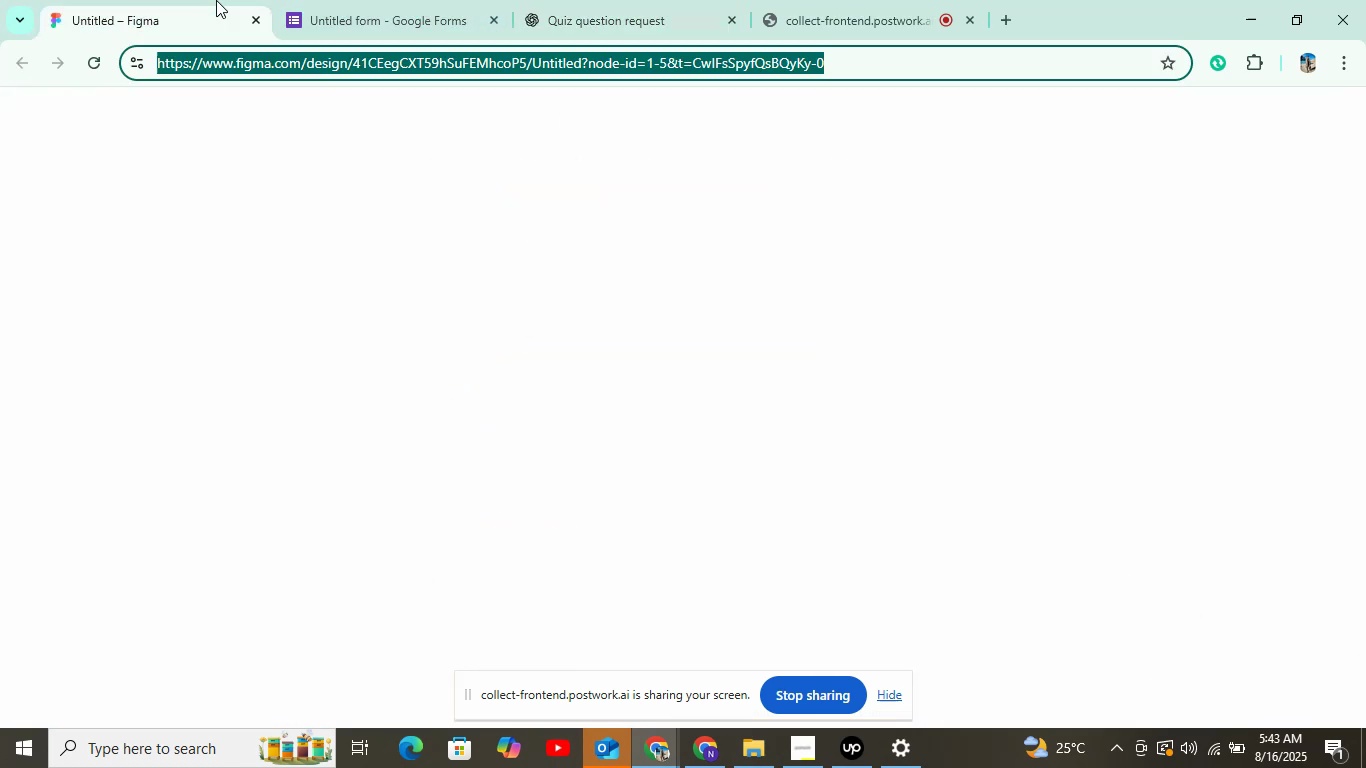 
left_click([311, 7])
 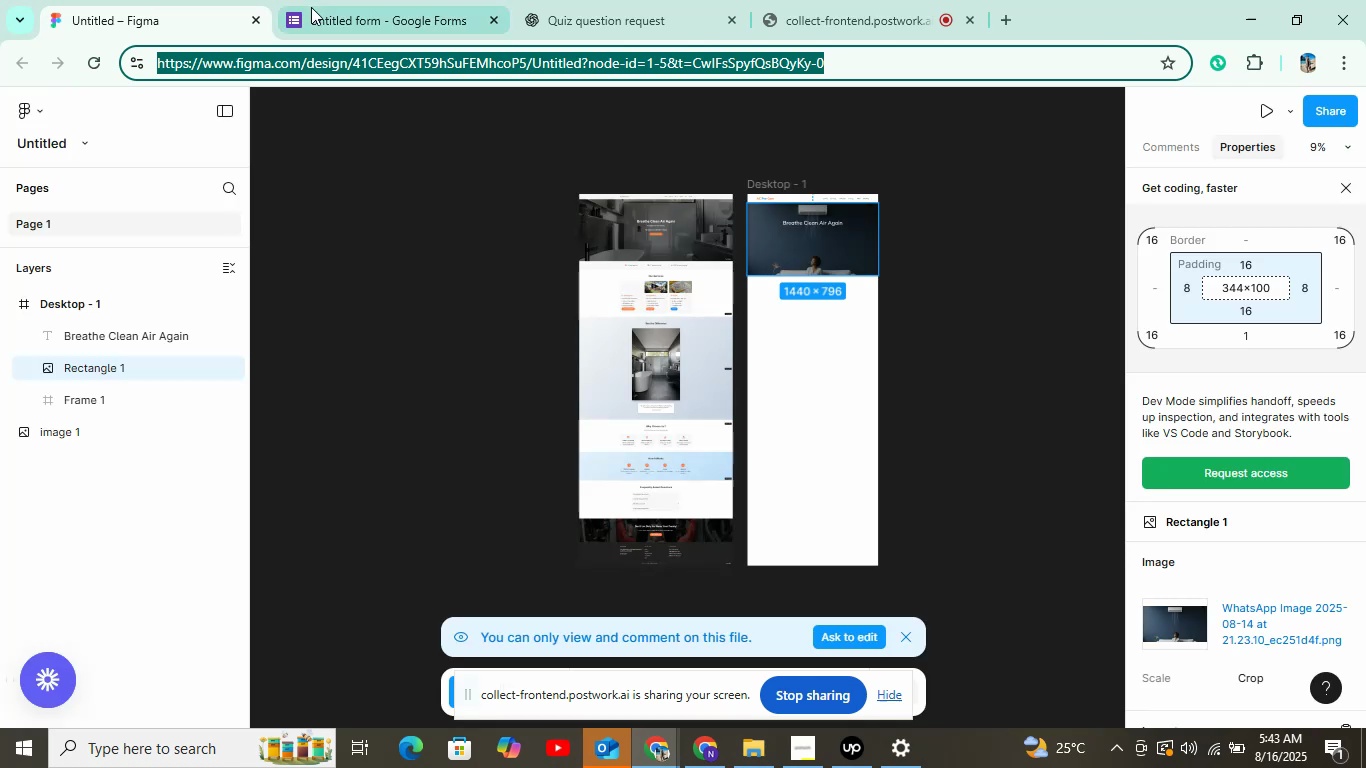 
key(Control+V)
 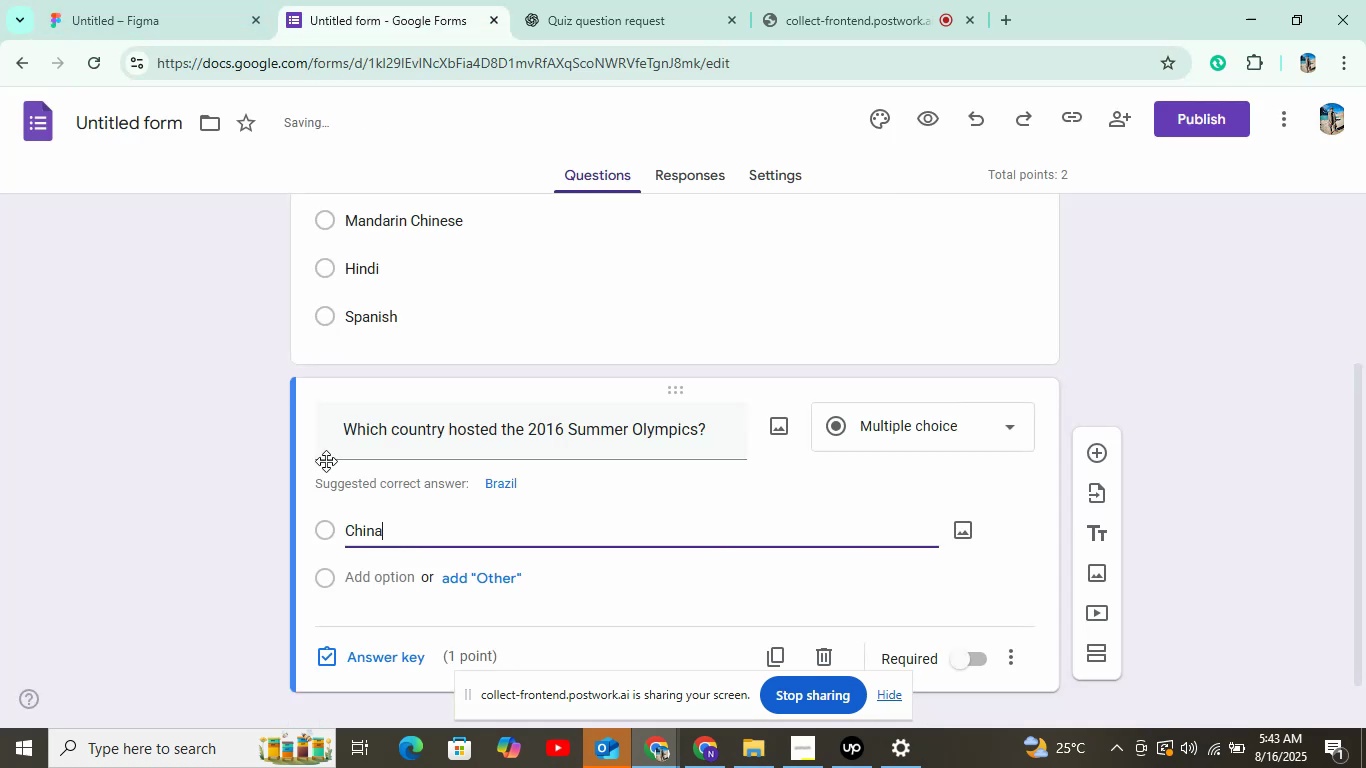 
left_click([363, 582])
 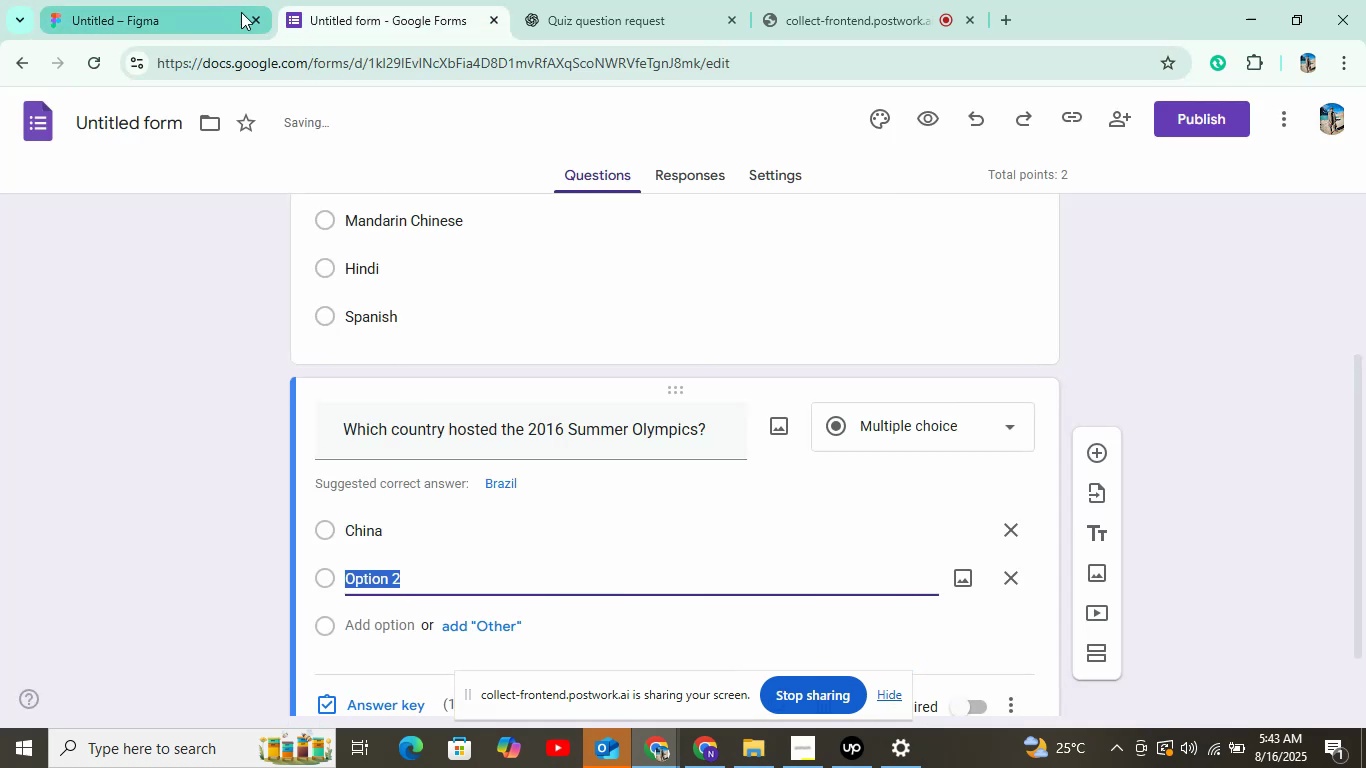 
left_click([260, 25])
 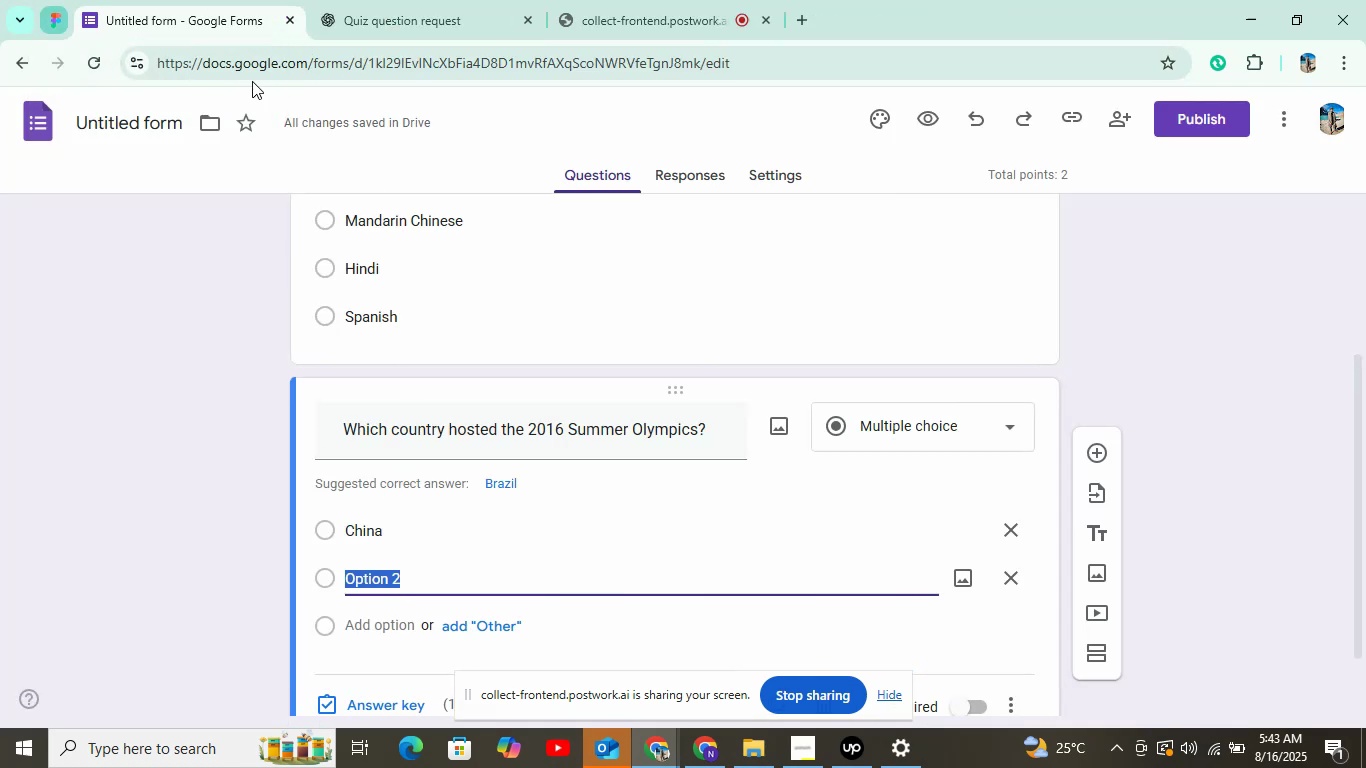 
mouse_move([253, 97])
 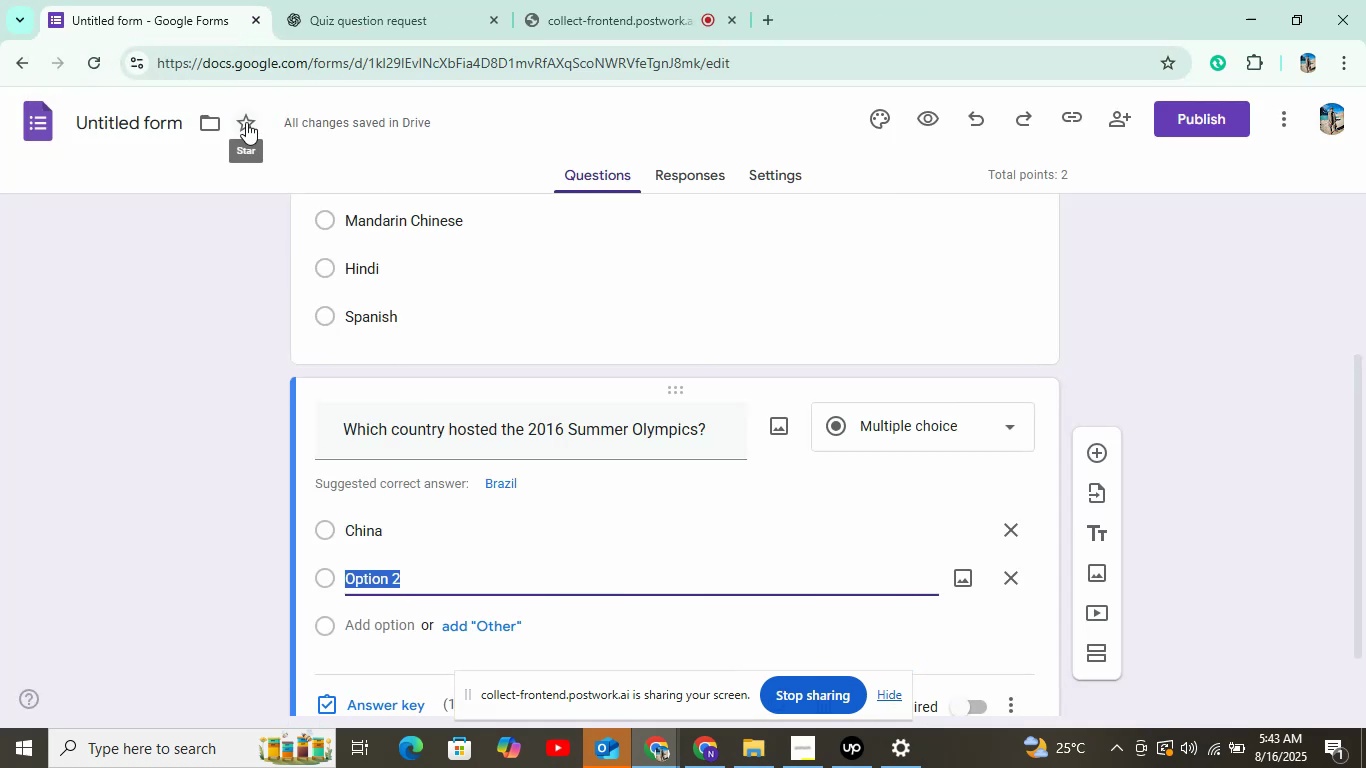 
left_click([315, 0])
 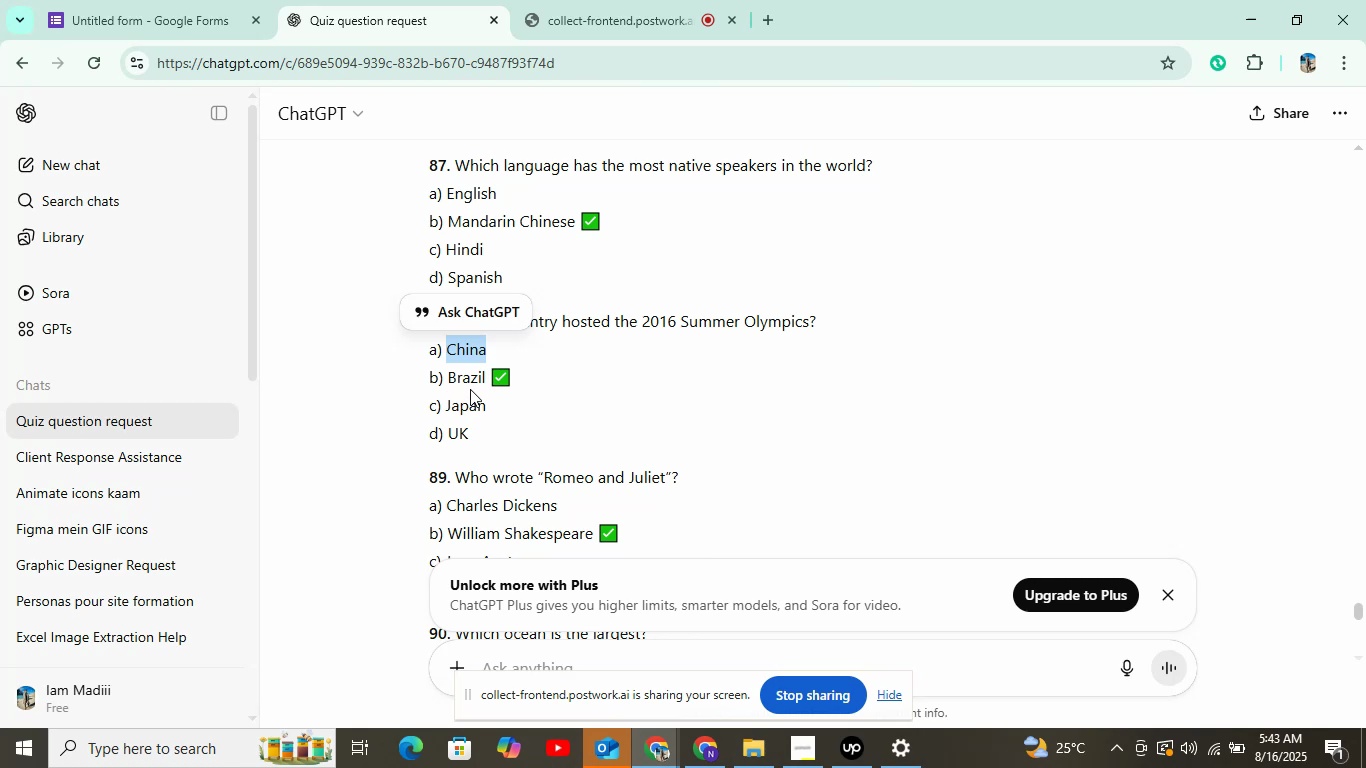 
double_click([473, 378])
 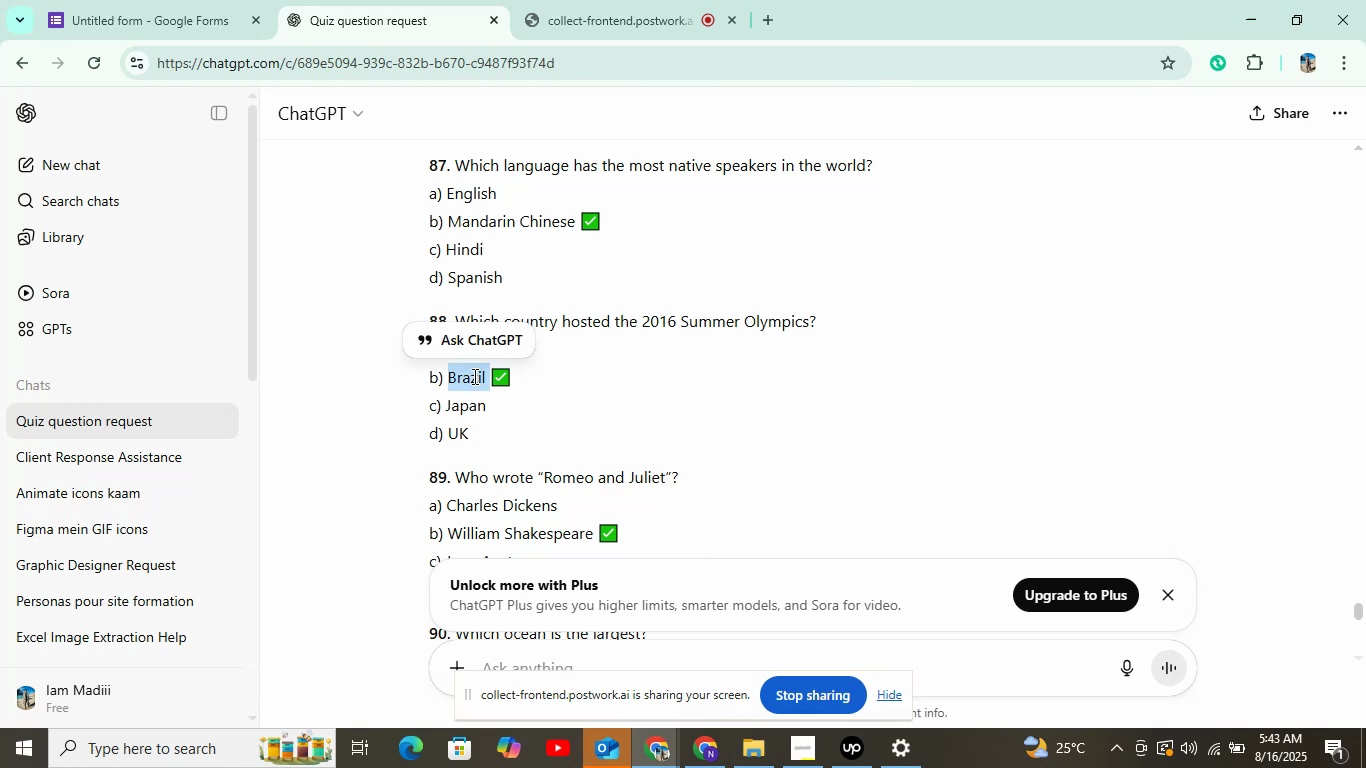 
wait(5.12)
 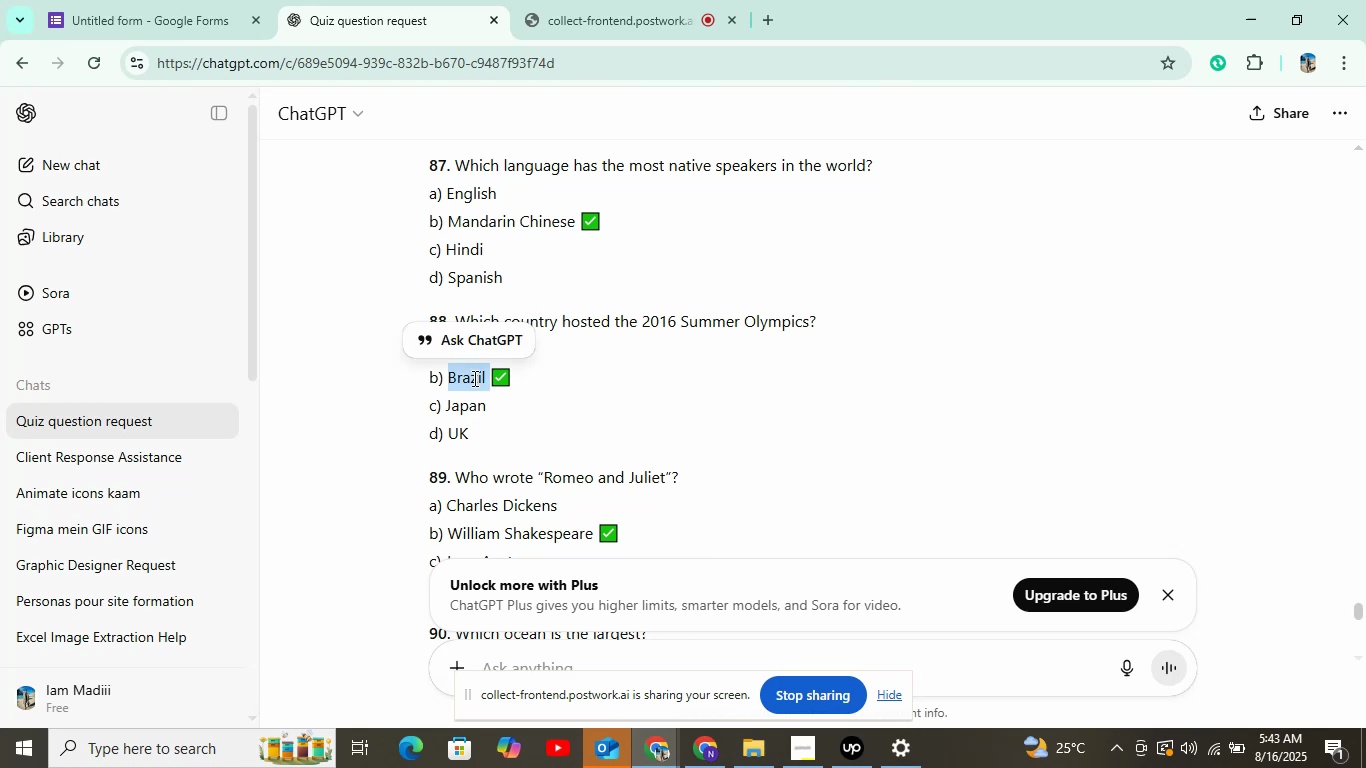 
double_click([473, 403])
 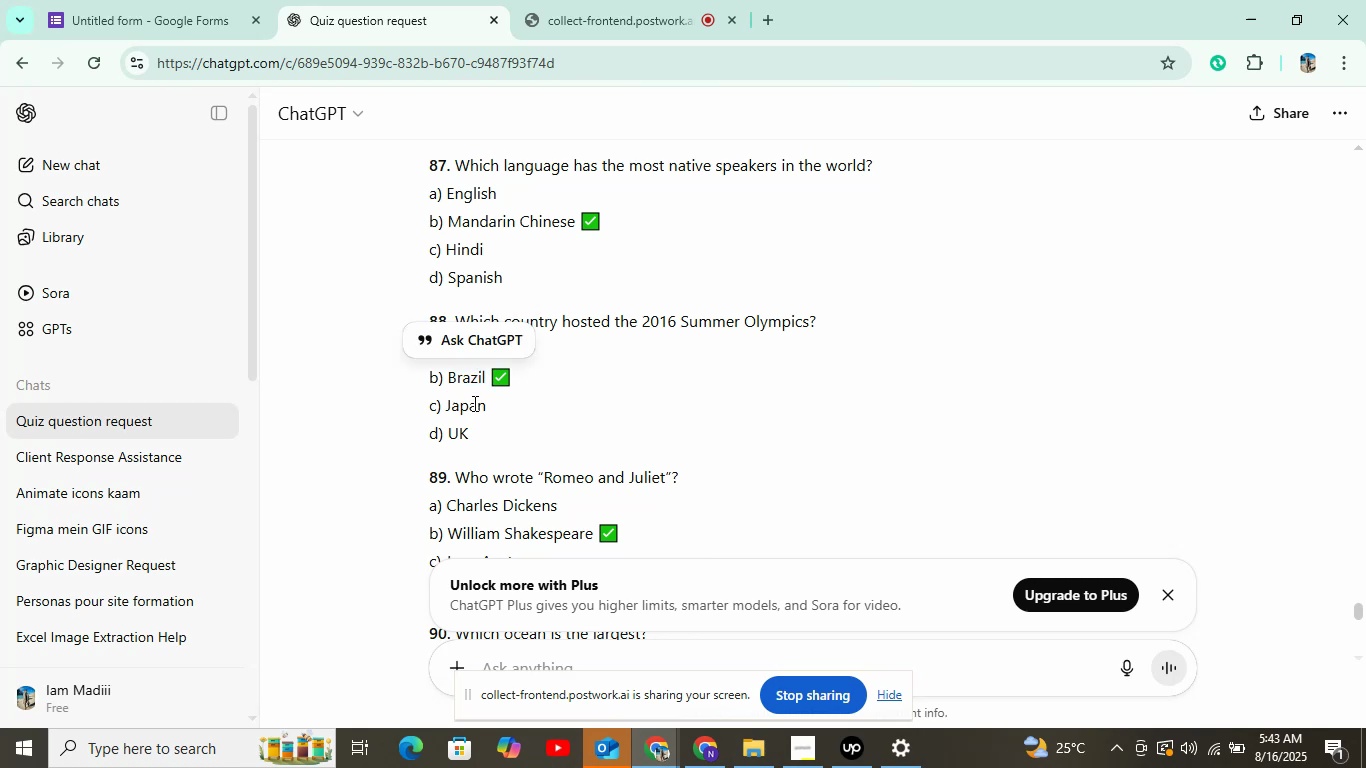 
key(Control+C)
 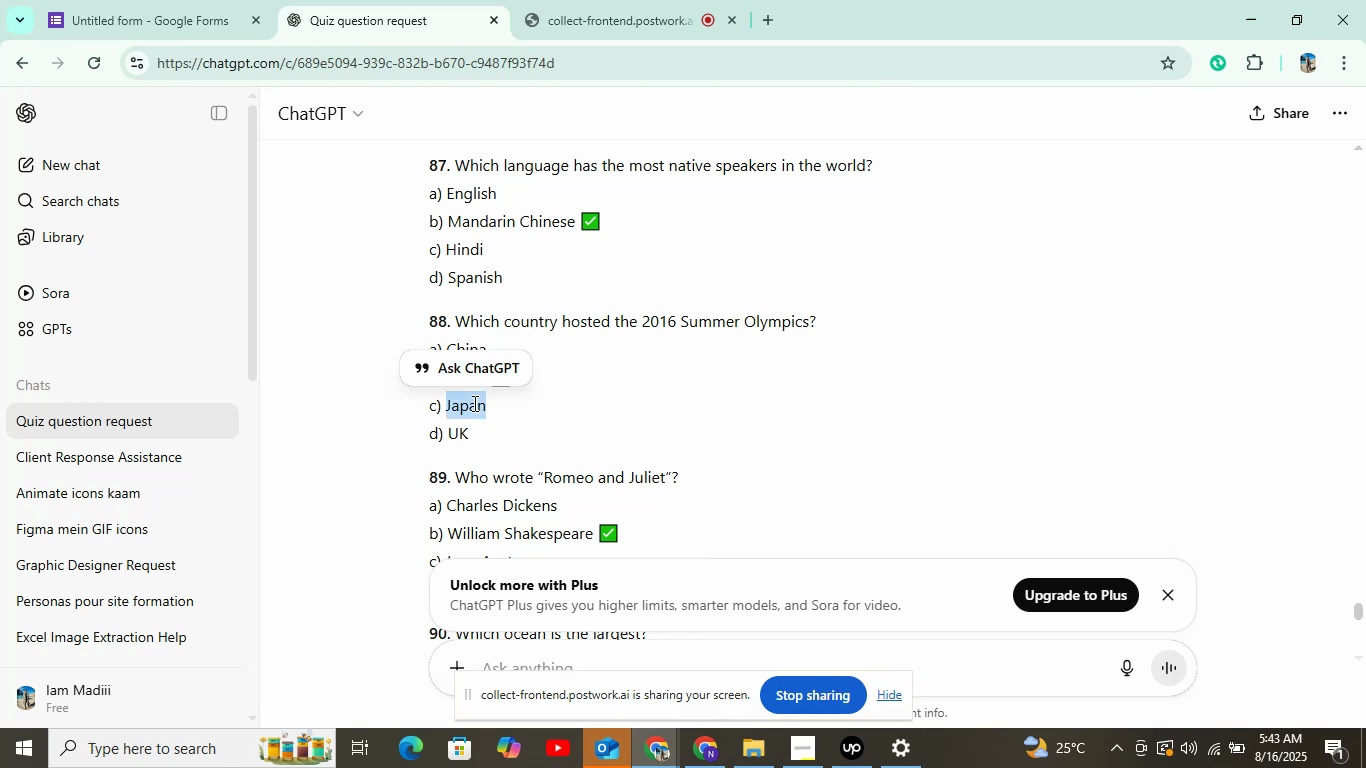 
key(Control+C)
 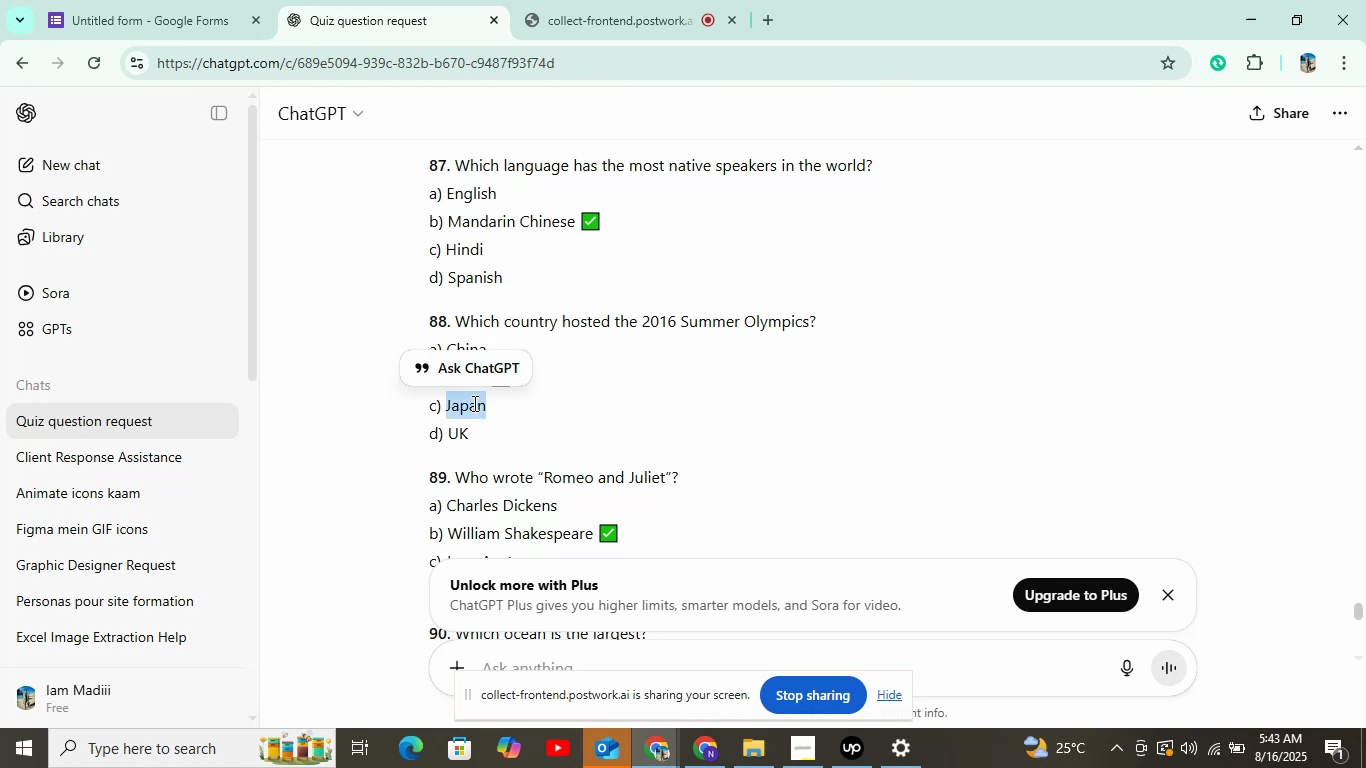 
key(Control+C)
 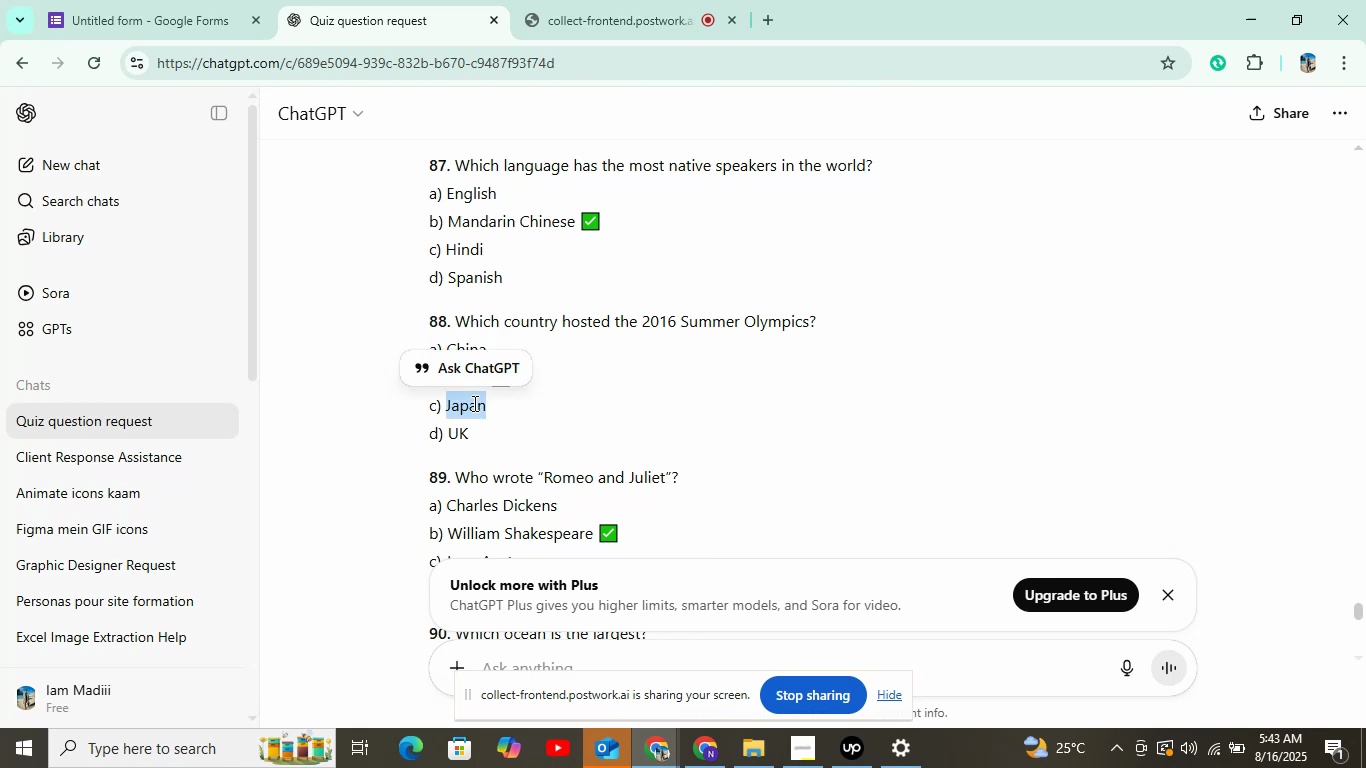 
key(Control+C)
 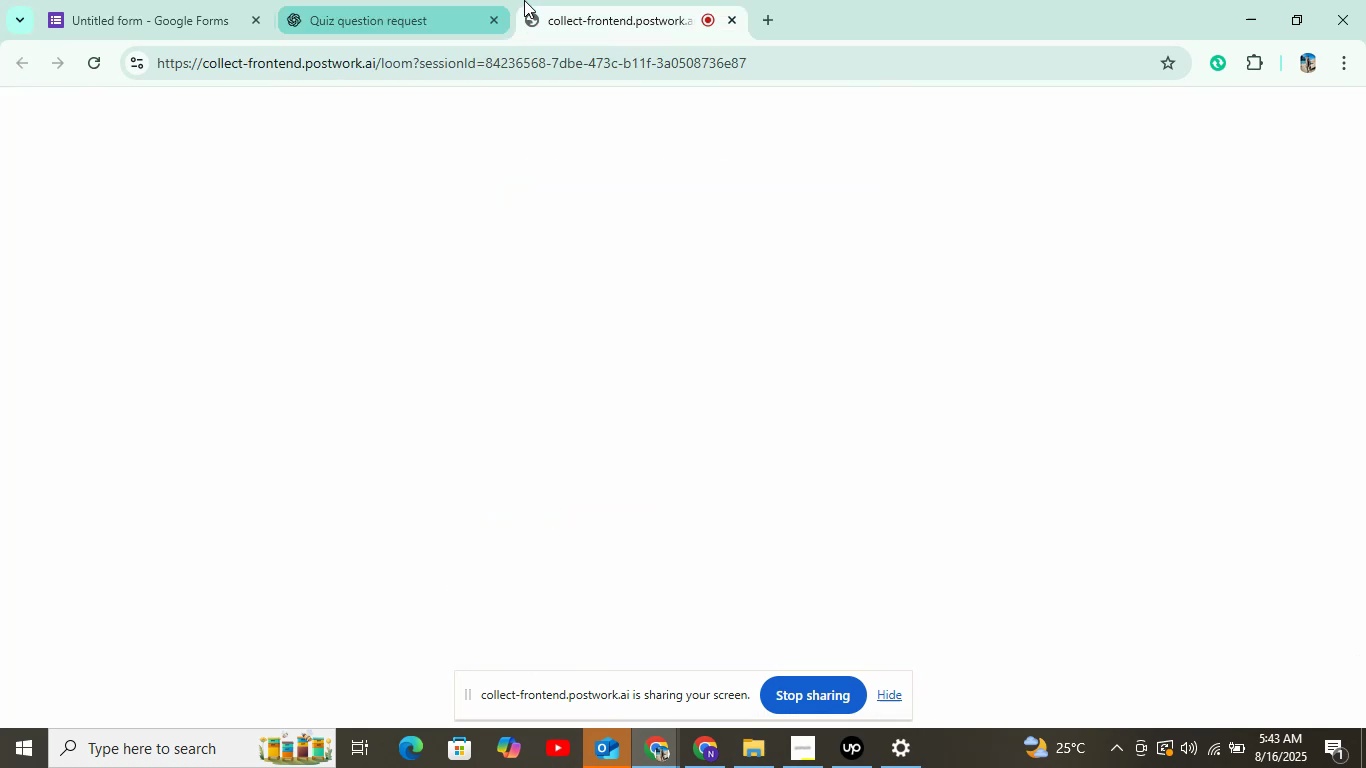 
double_click([184, 15])
 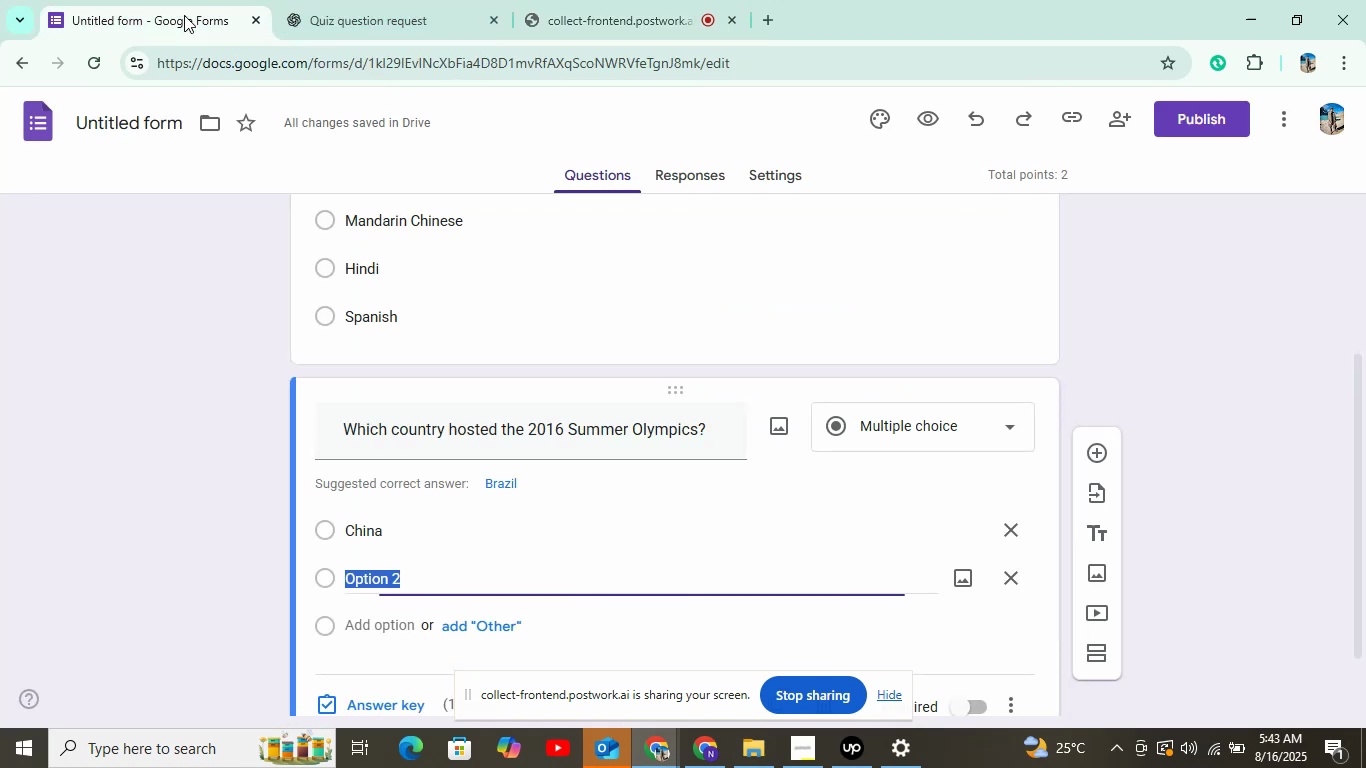 
key(Control+V)
 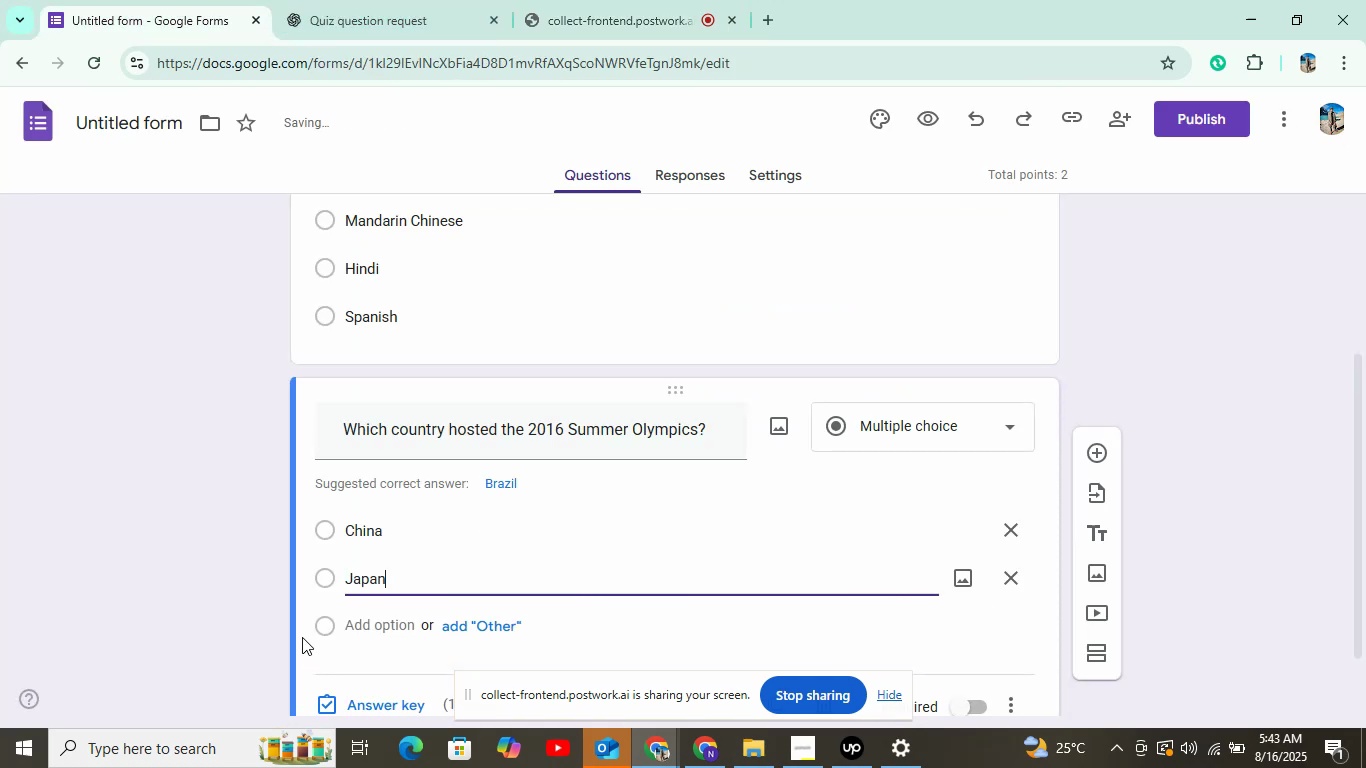 
left_click([396, 632])
 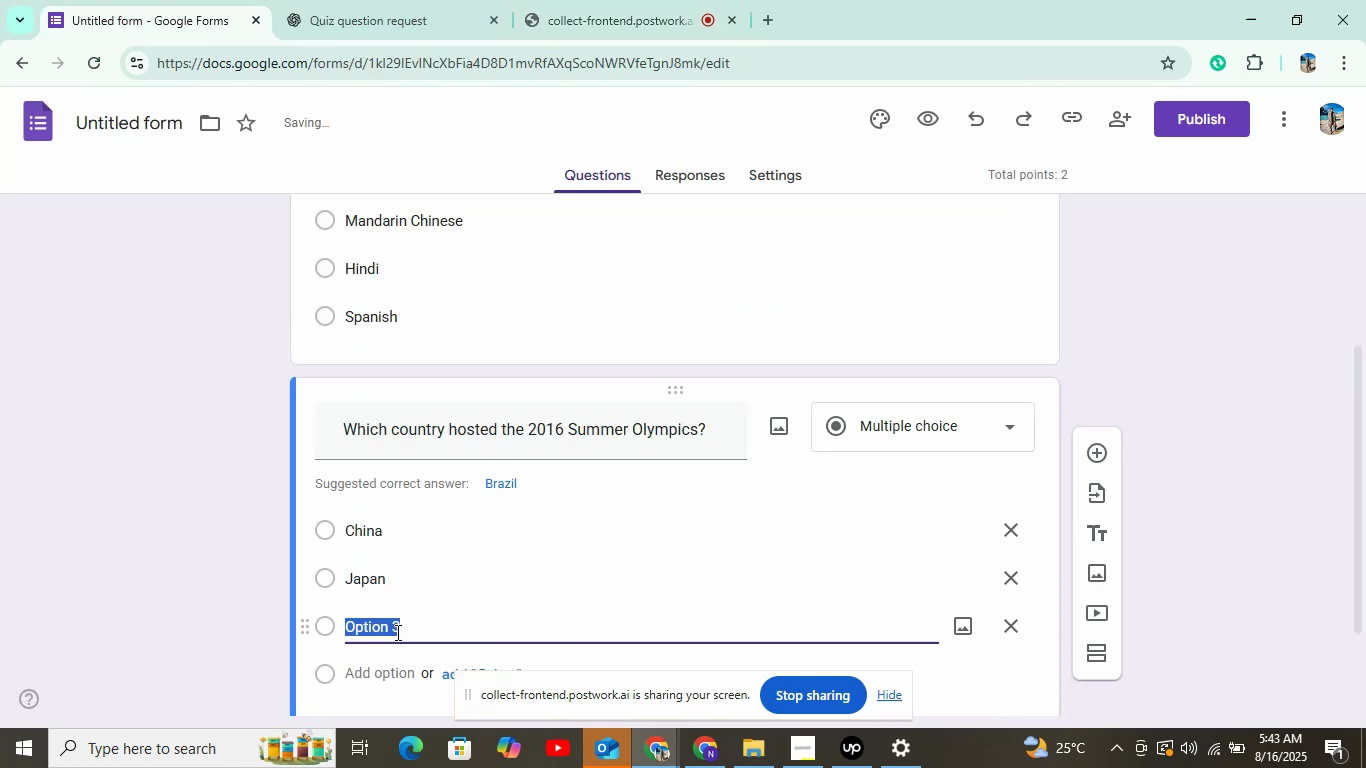 
left_click([313, 0])
 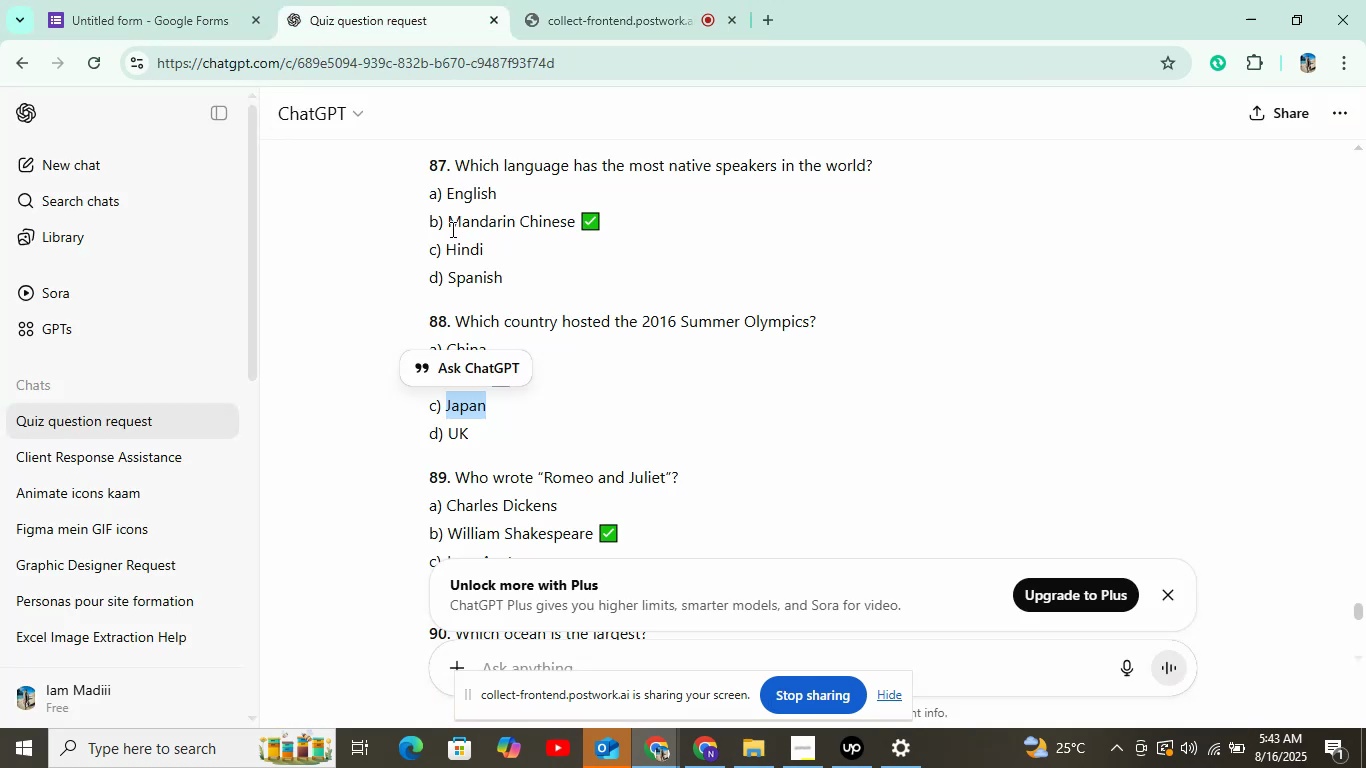 
double_click([451, 434])
 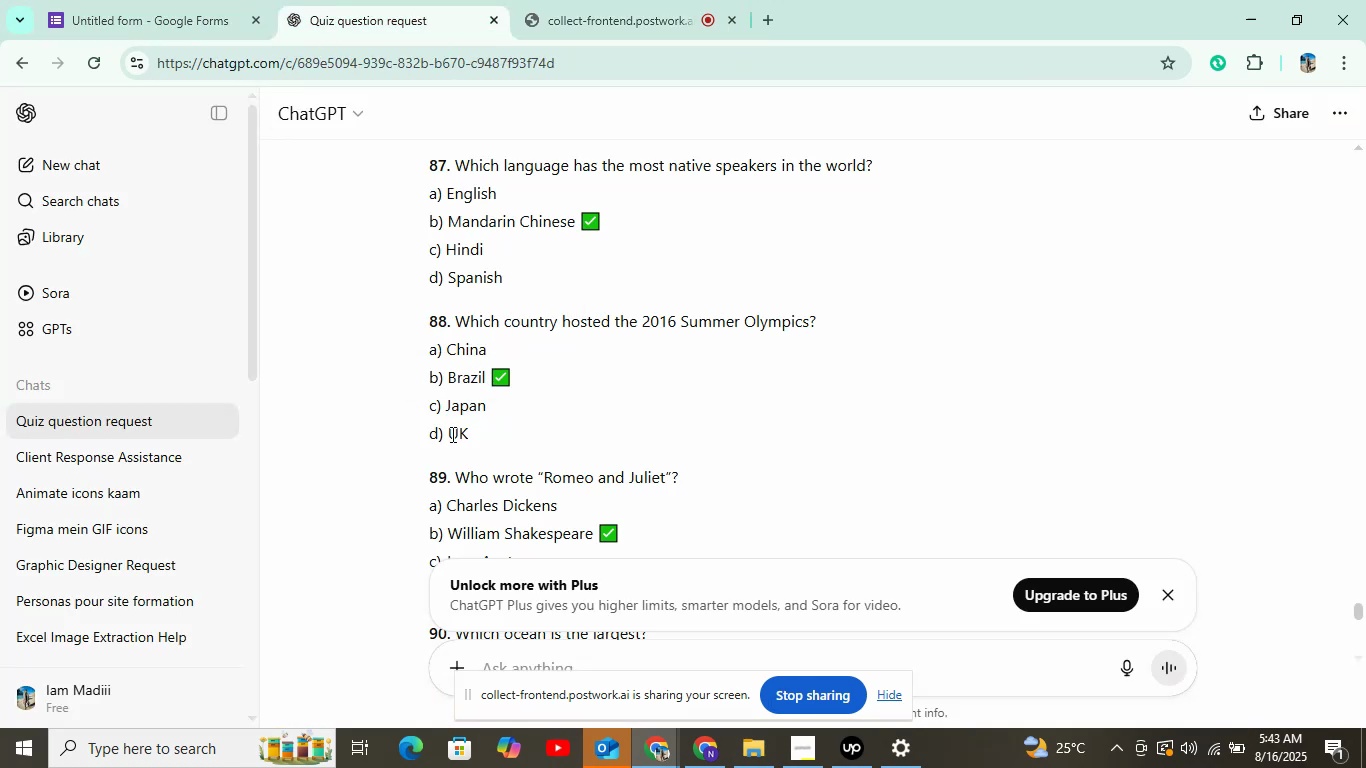 
key(Control+C)
 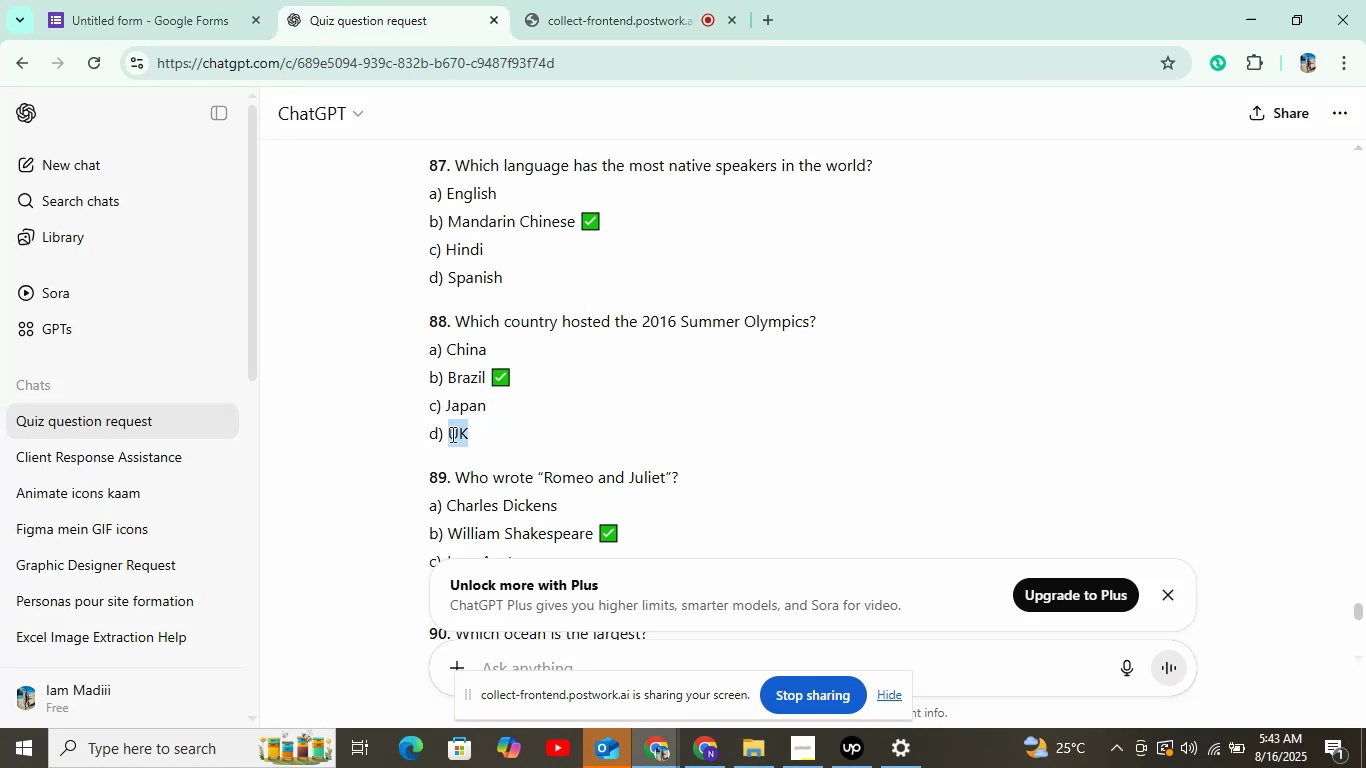 
key(Control+C)
 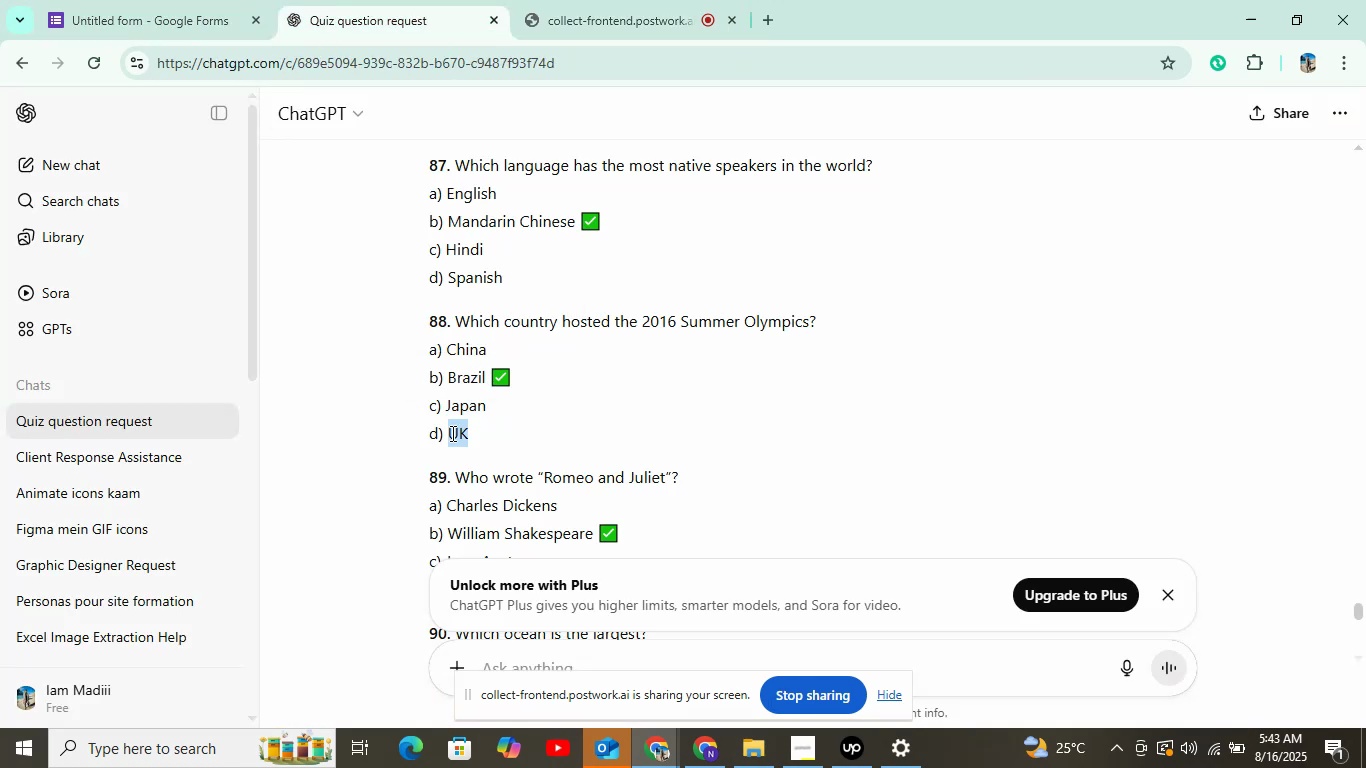 
left_click([111, 0])
 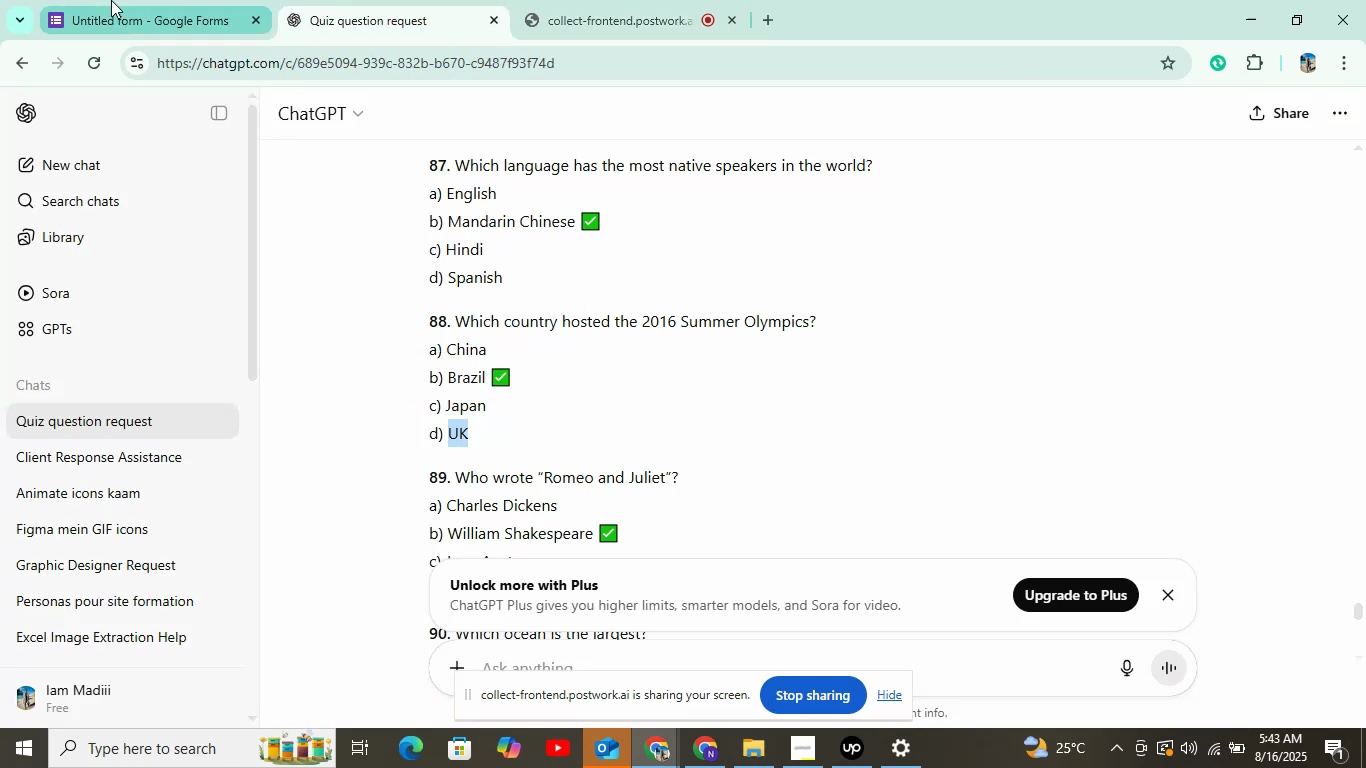 
key(Control+V)
 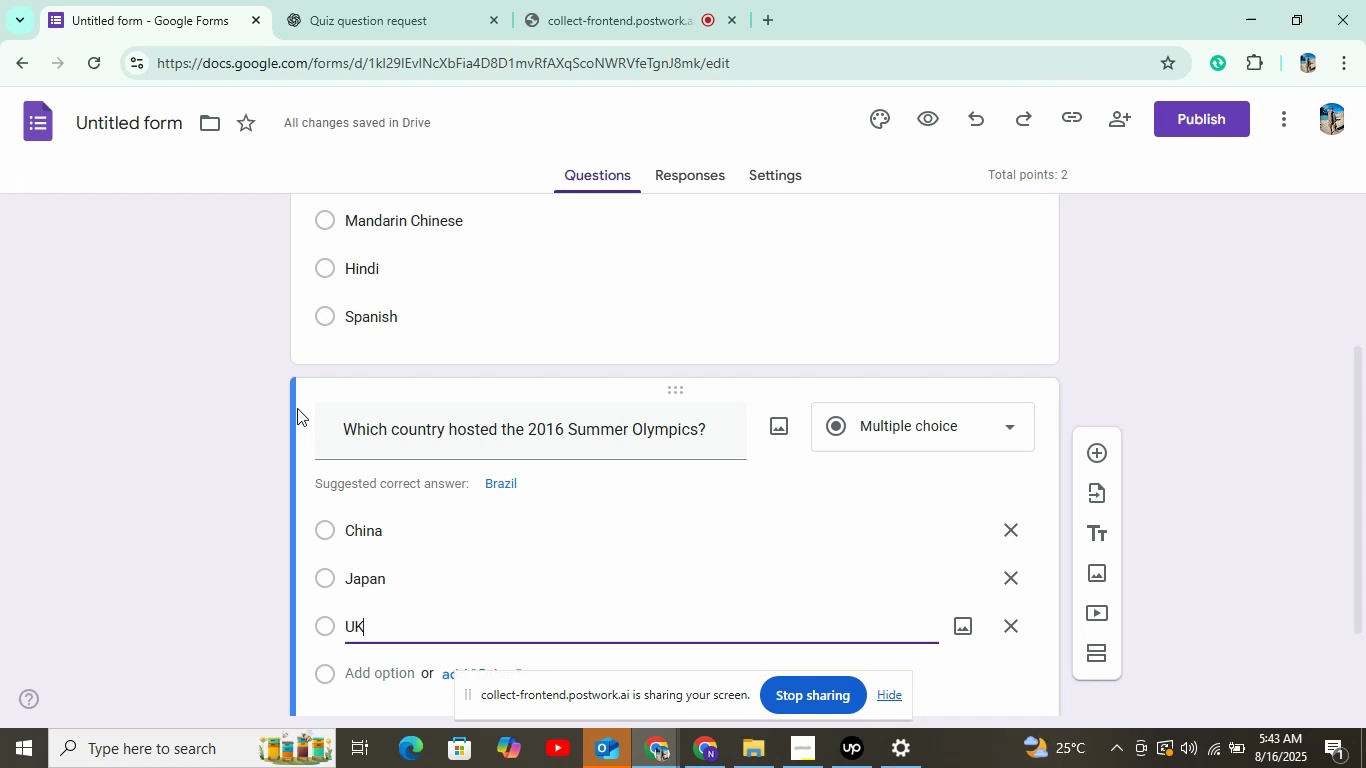 
wait(10.18)
 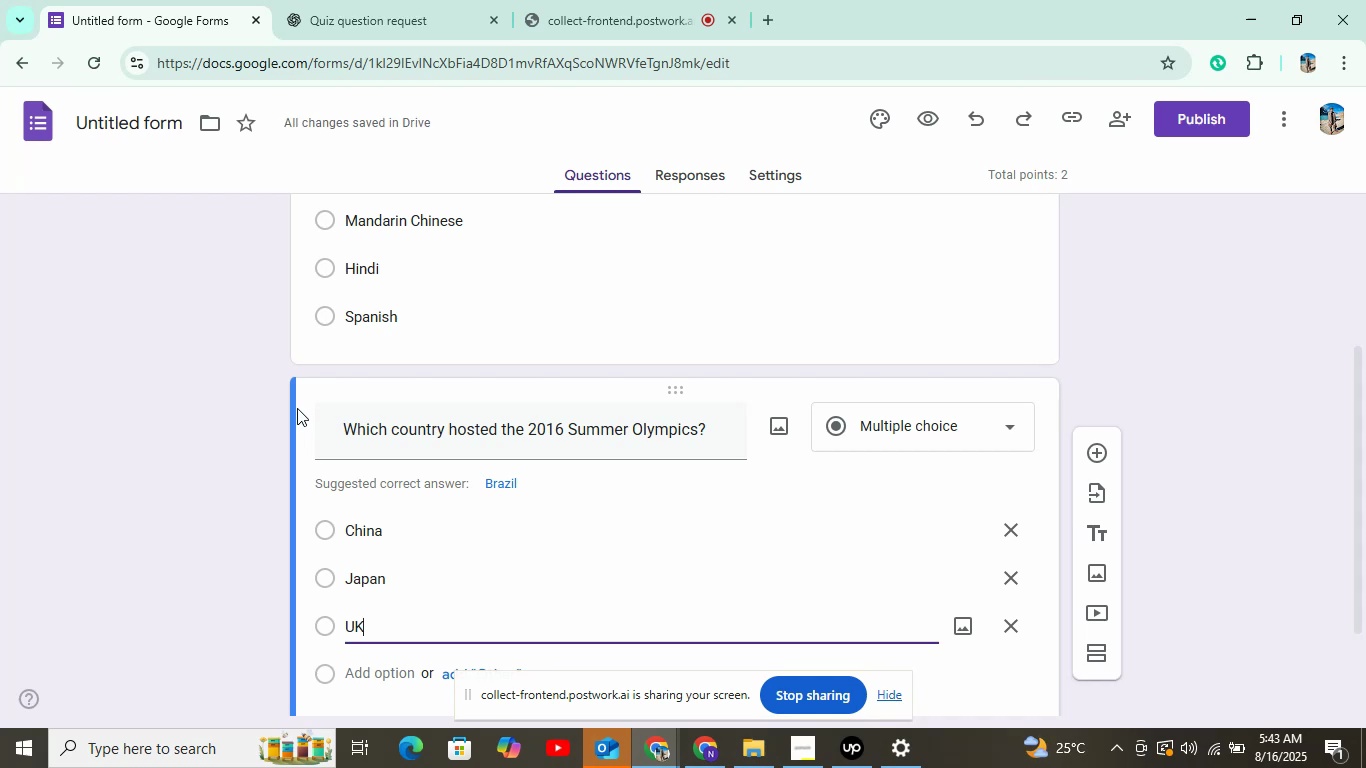 
scroll: coordinate [614, 441], scroll_direction: down, amount: 3.0
 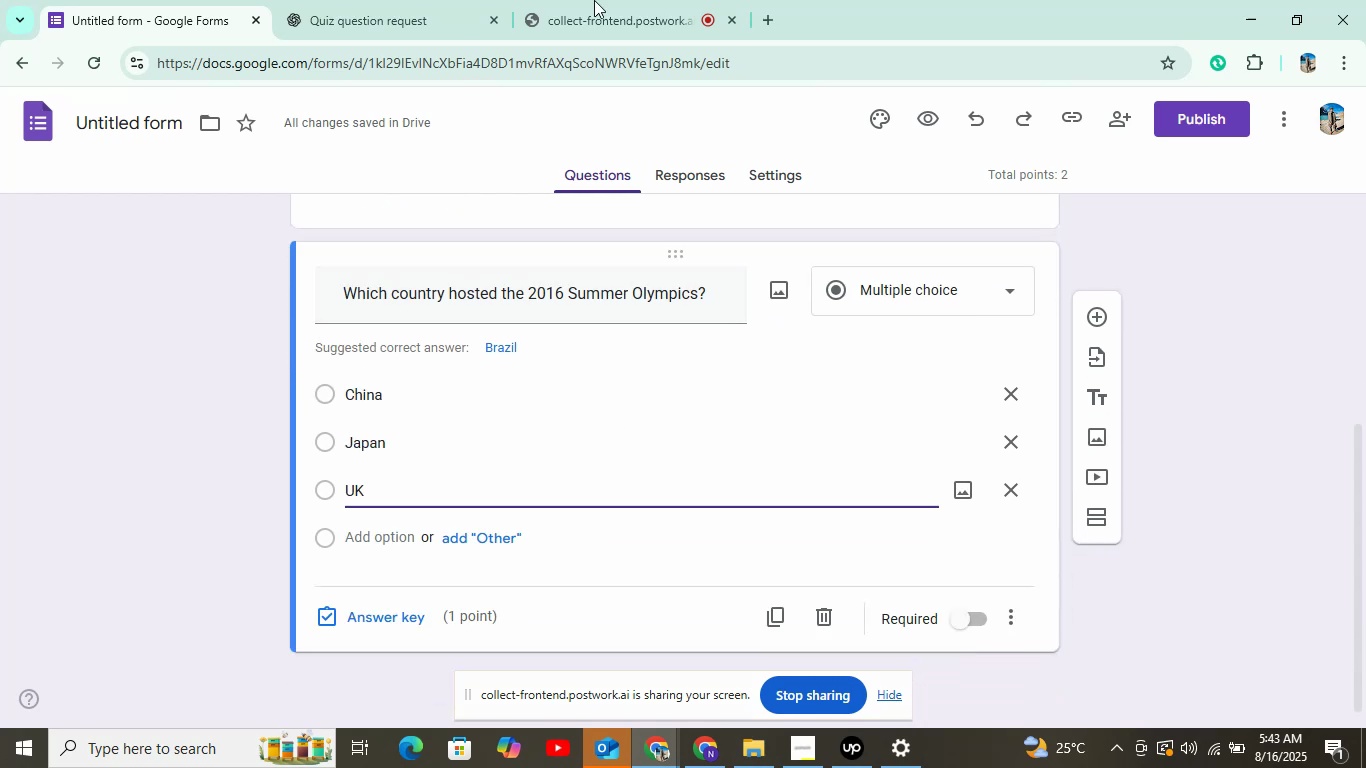 
double_click([415, 15])
 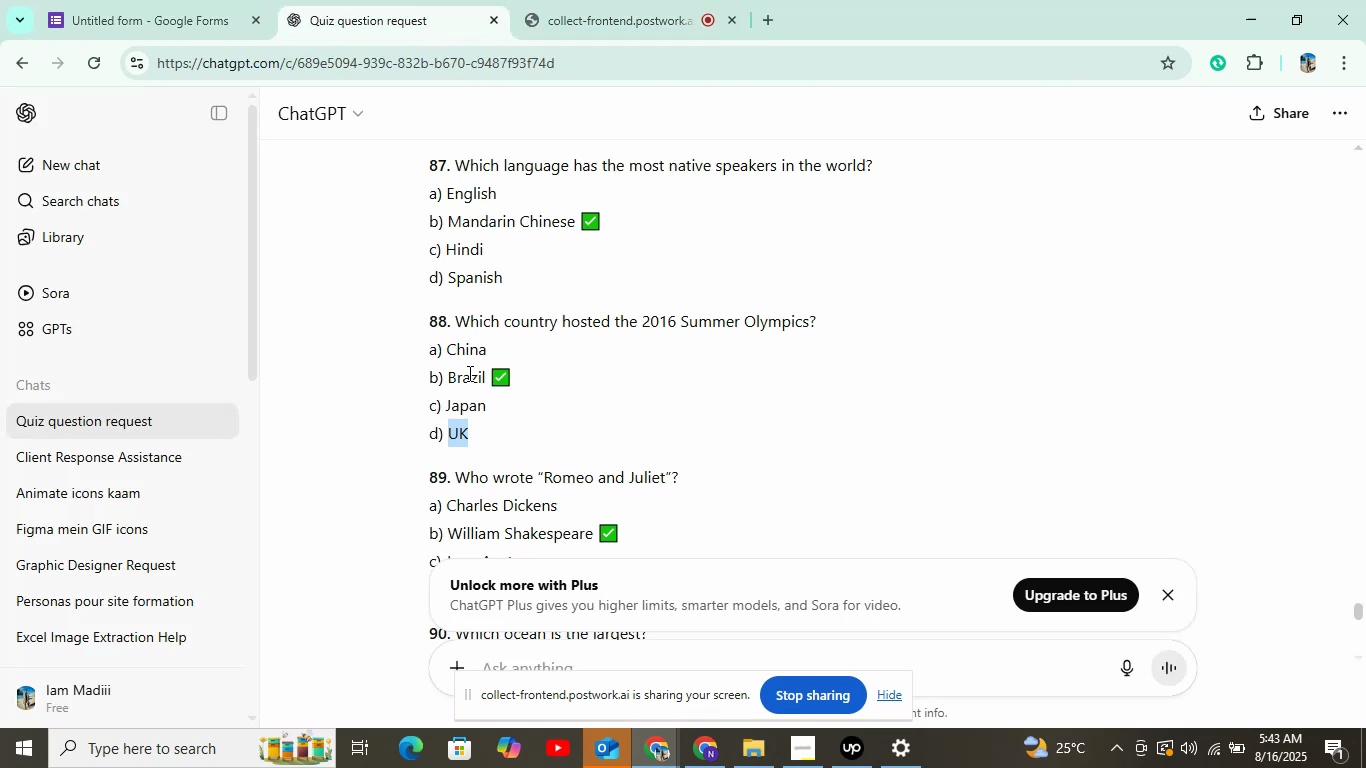 
left_click([229, 0])
 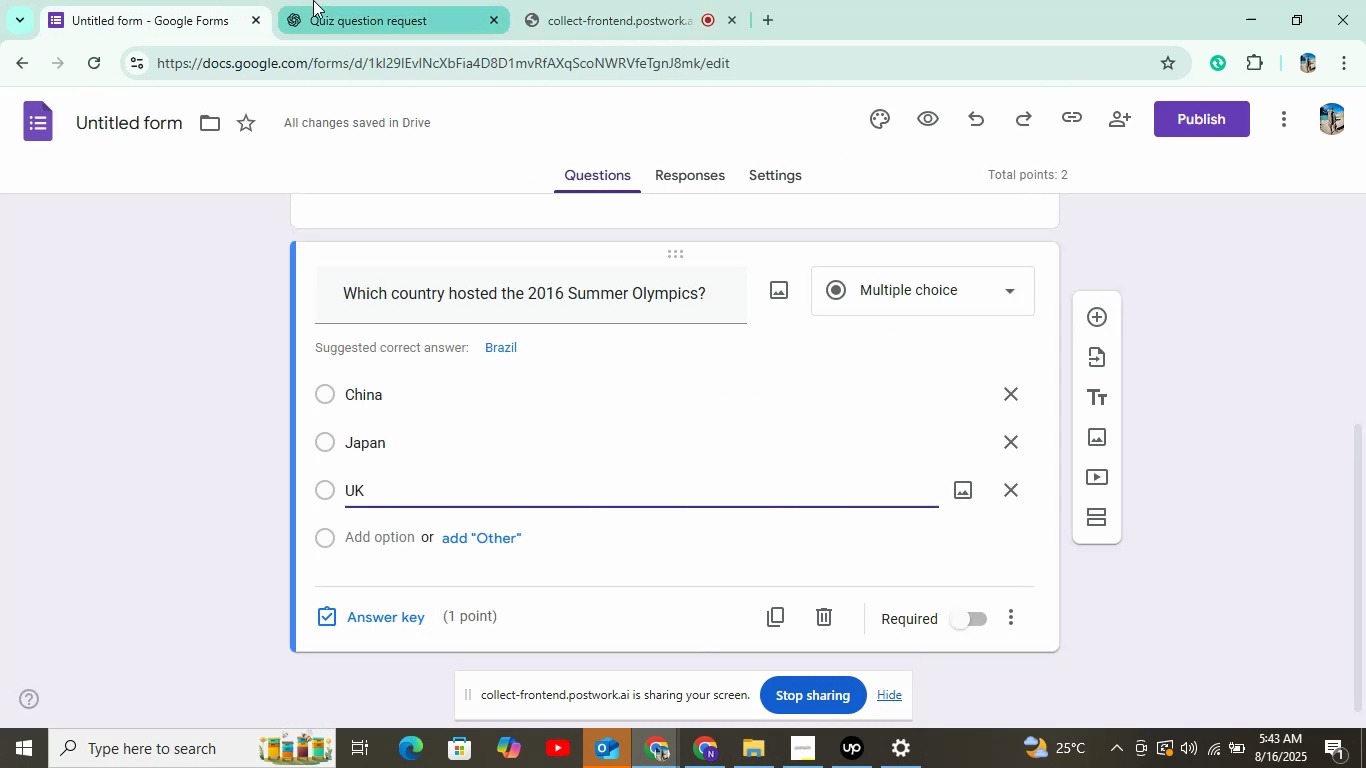 
left_click([313, 0])
 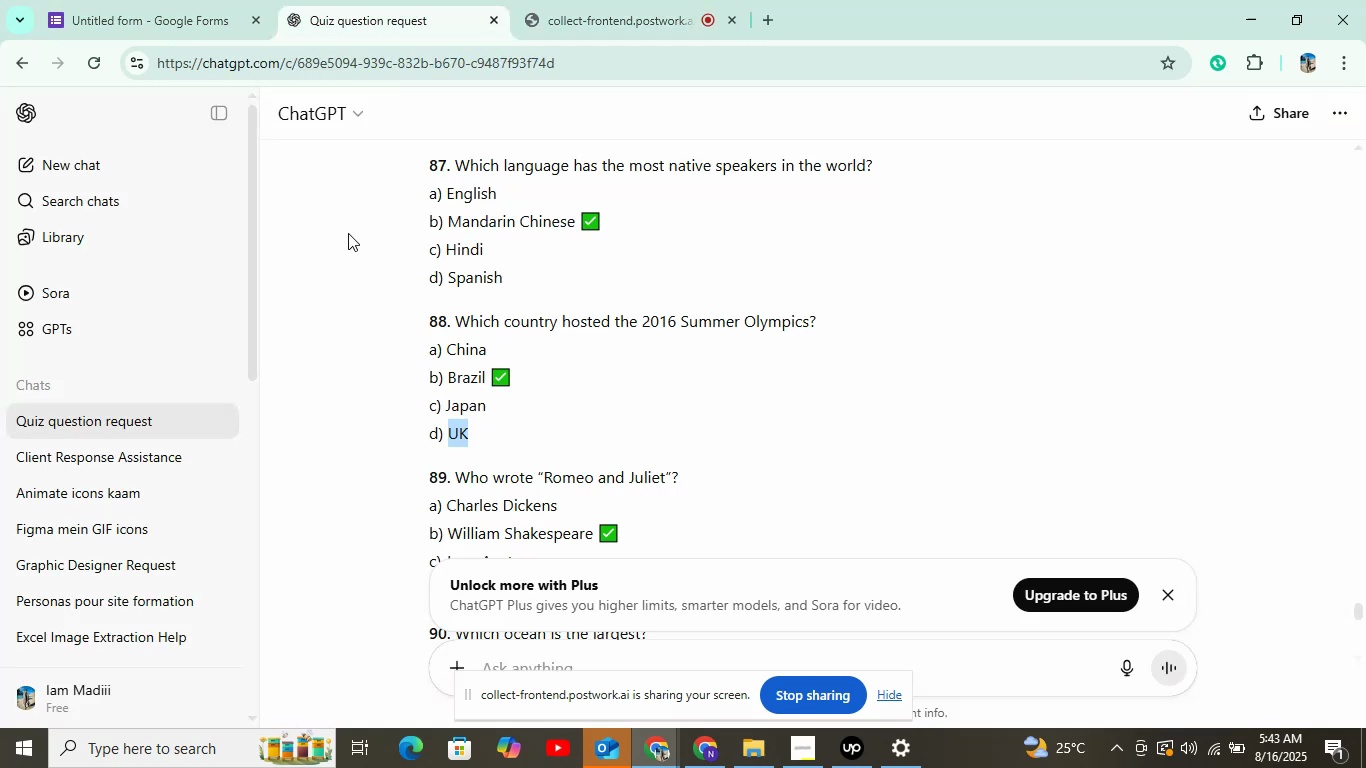 
double_click([463, 377])
 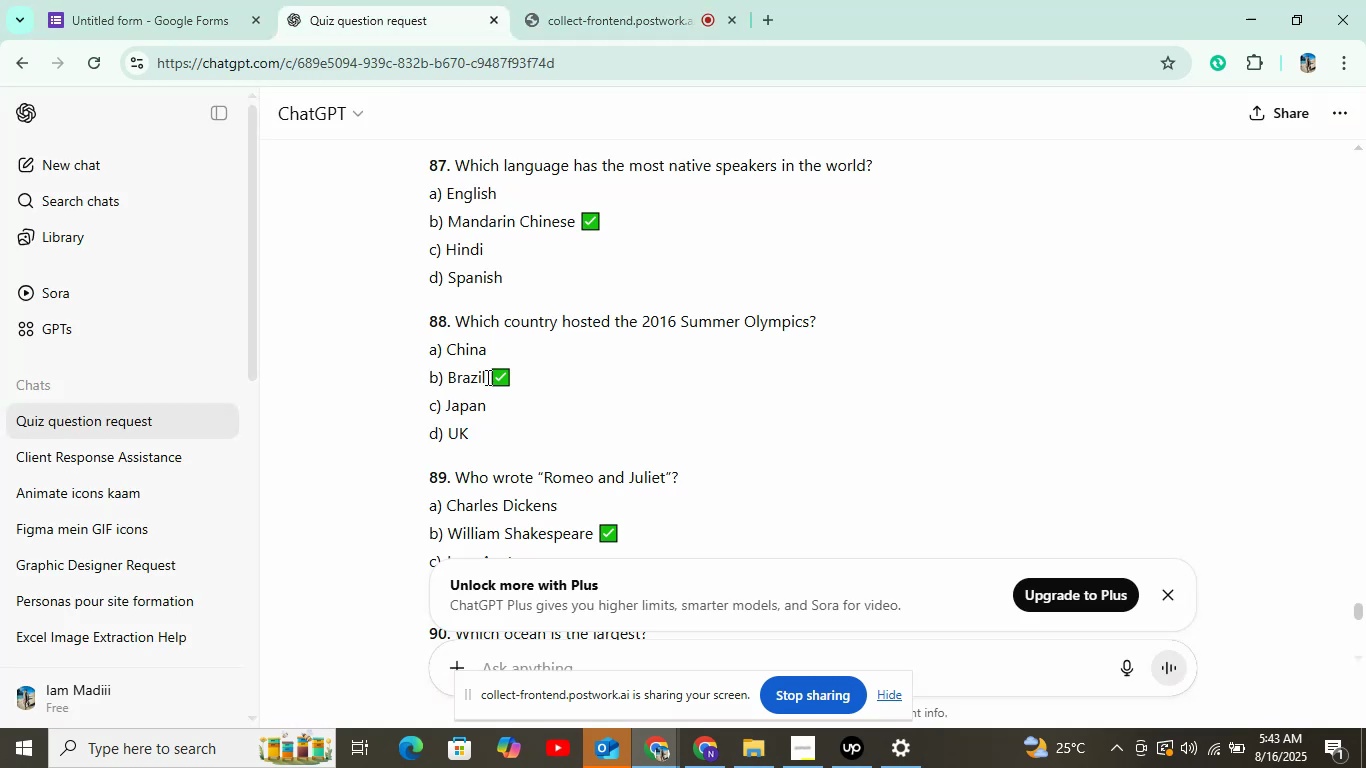 
triple_click([463, 377])
 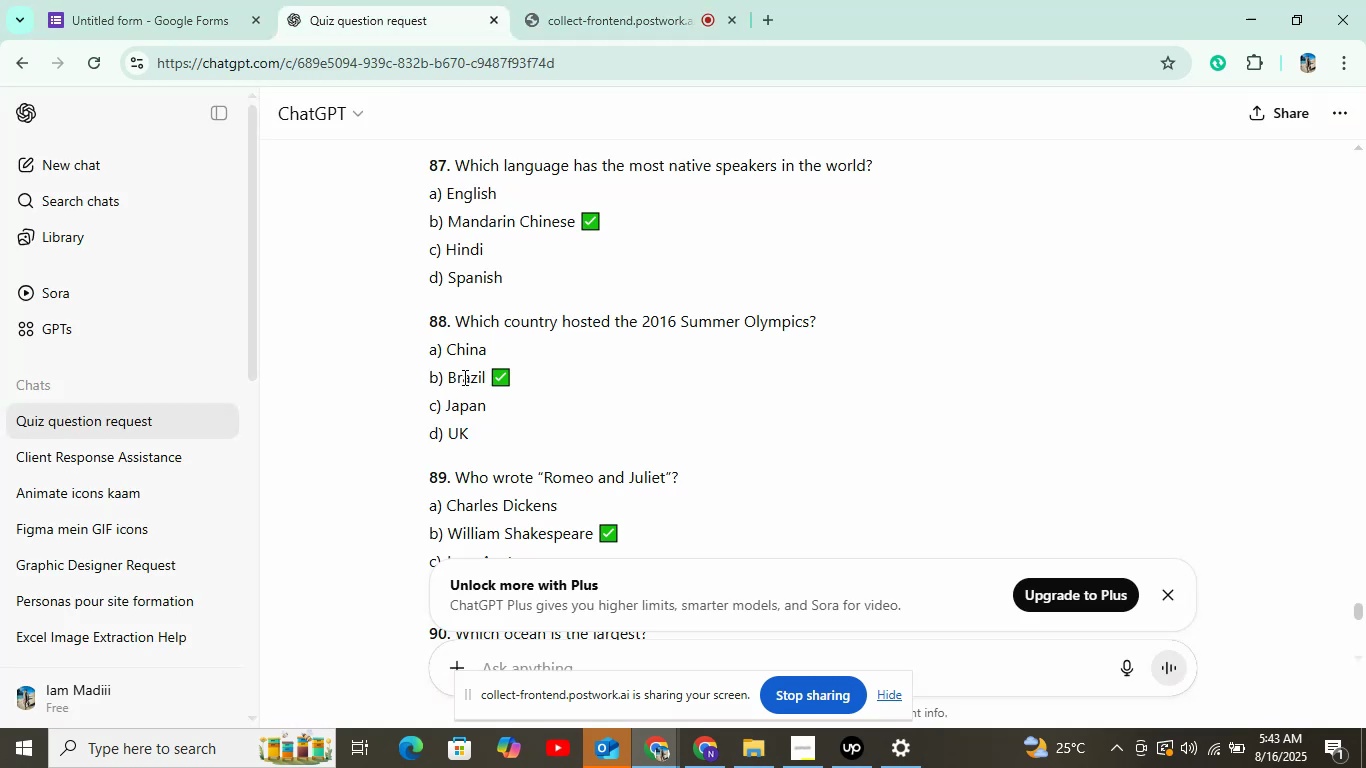 
key(Control+C)
 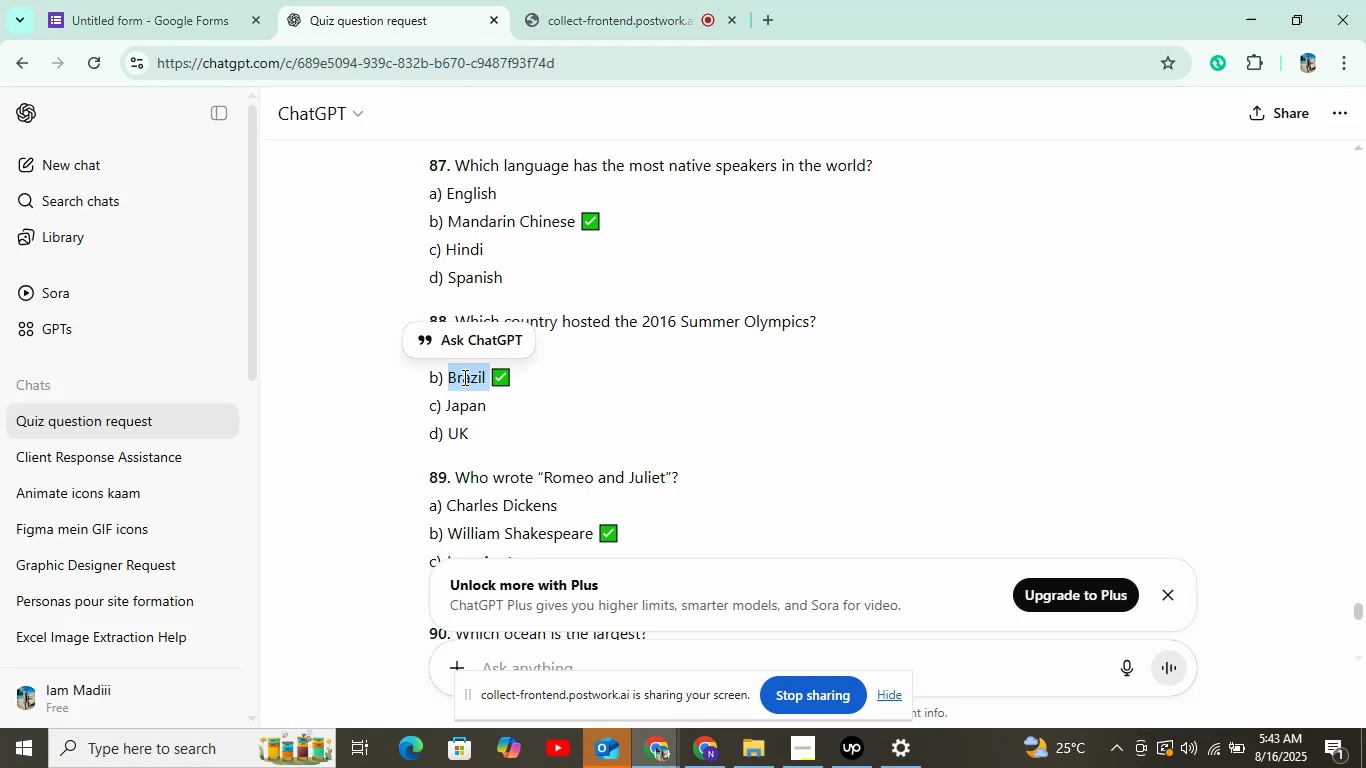 
key(Control+C)
 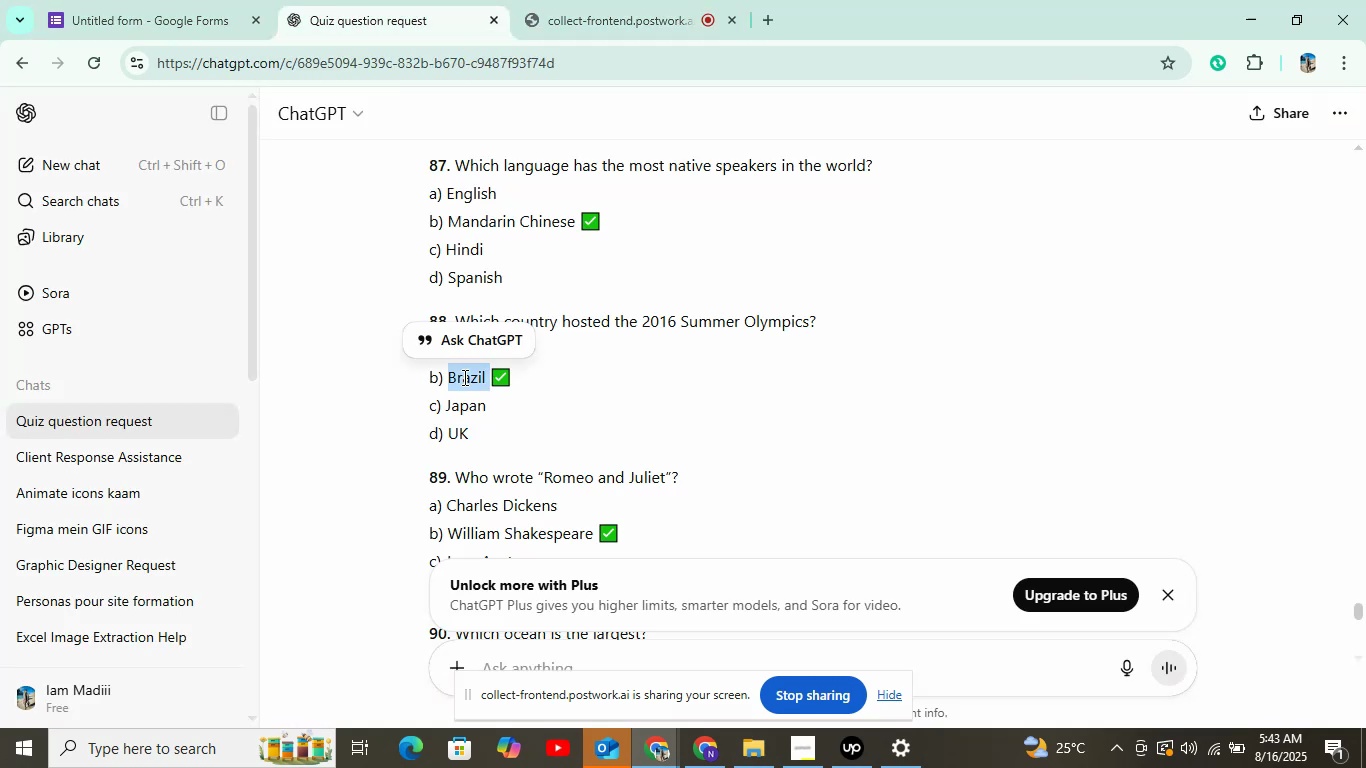 
key(Control+C)
 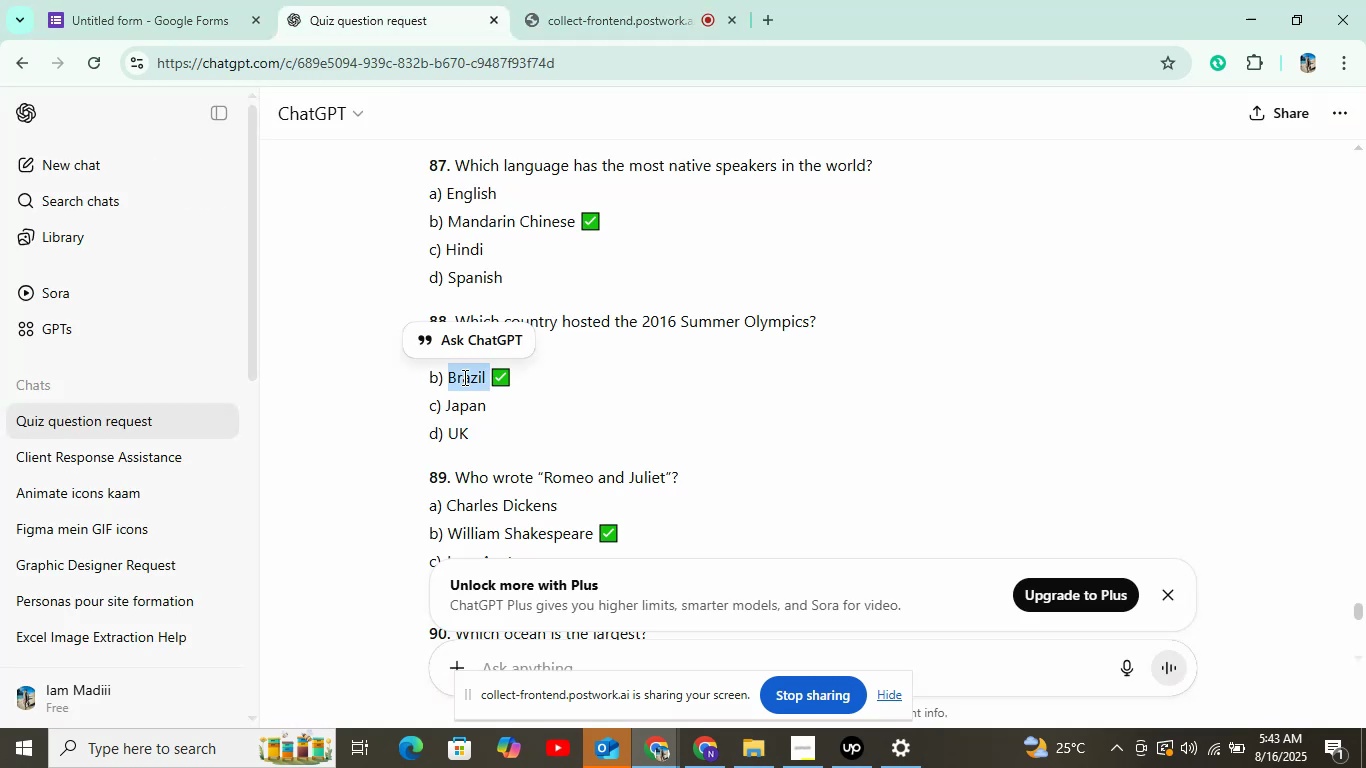 
left_click([178, 0])
 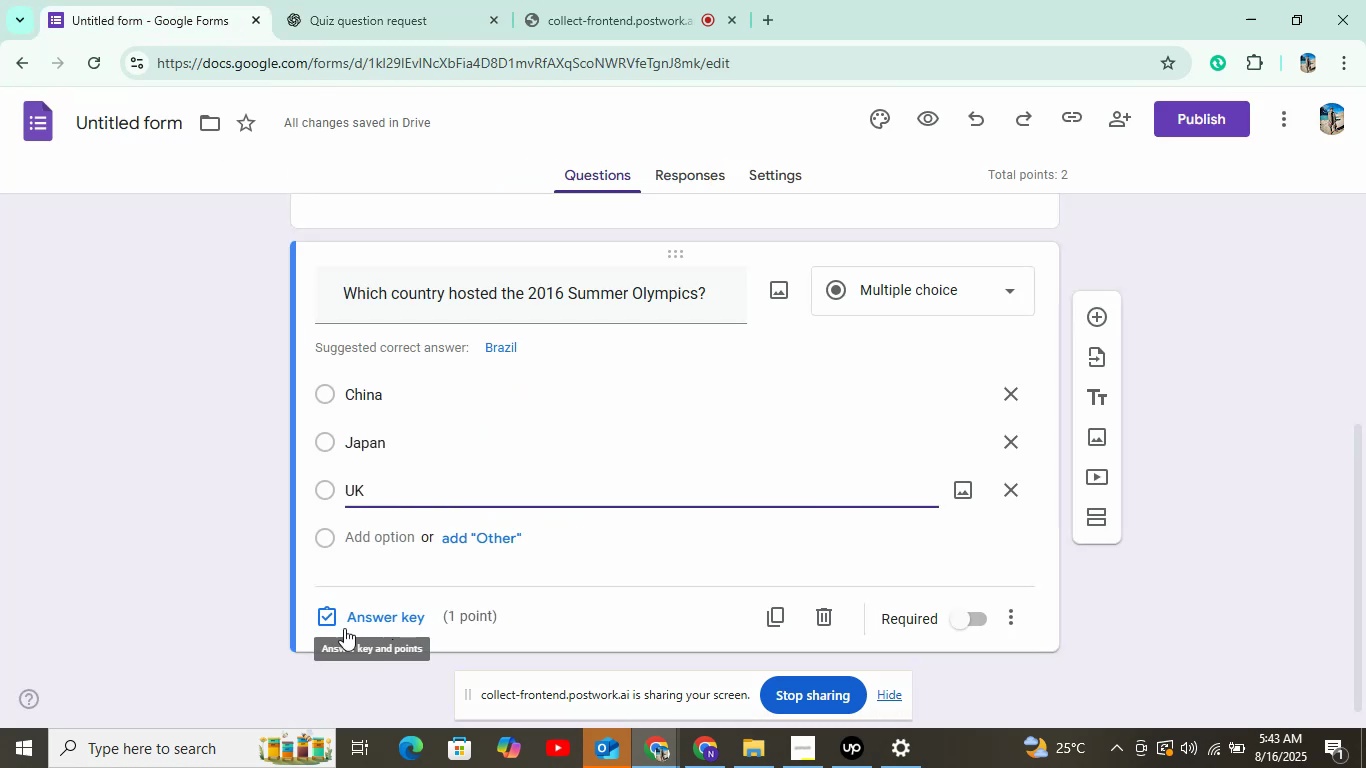 
left_click([369, 538])
 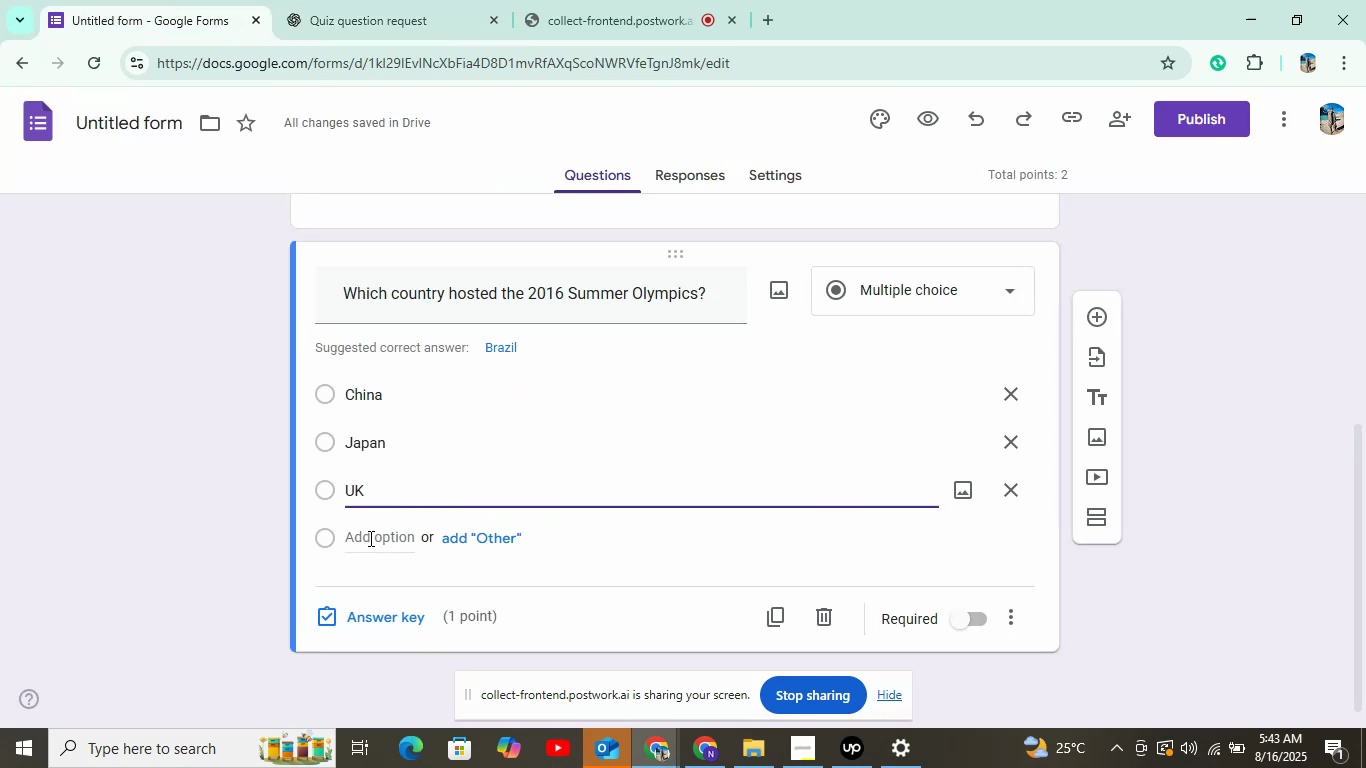 
key(Control+V)
 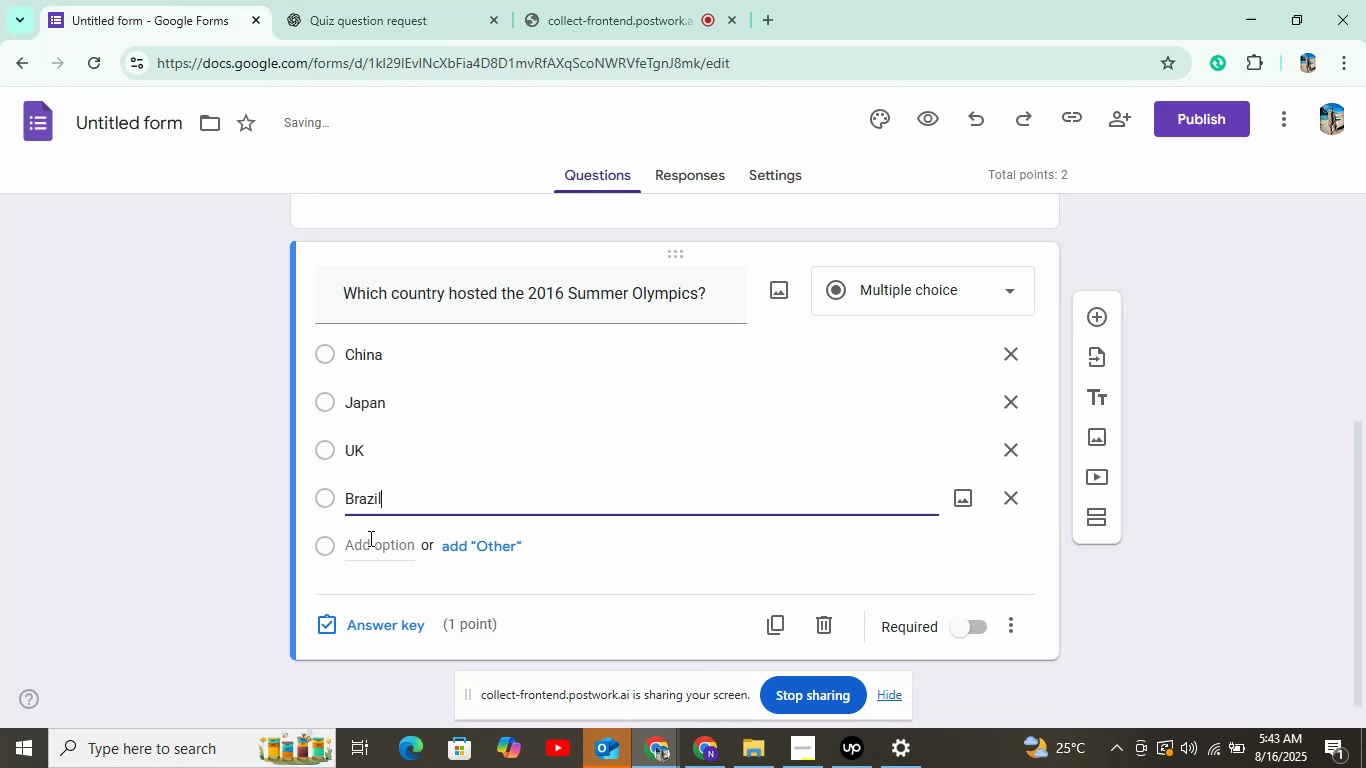 
left_click([369, 621])
 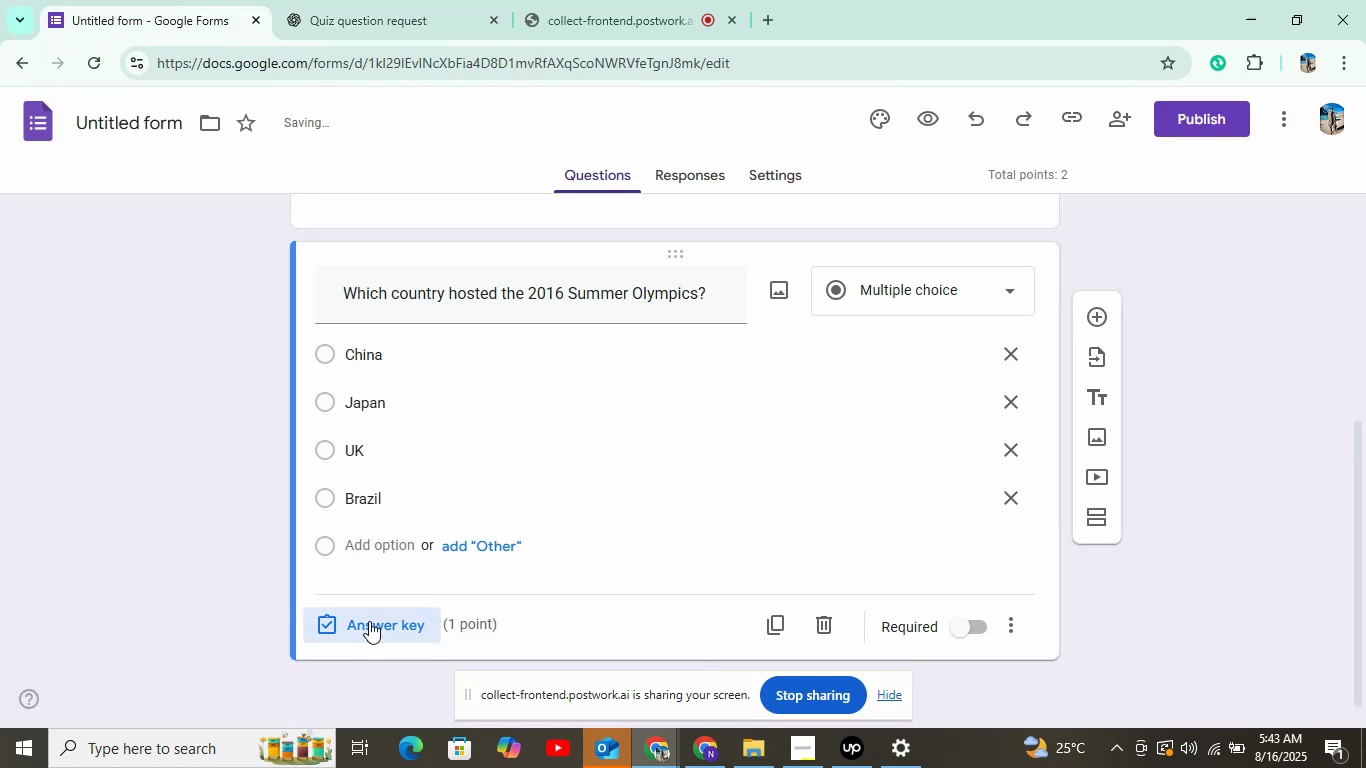 
left_click([377, 549])
 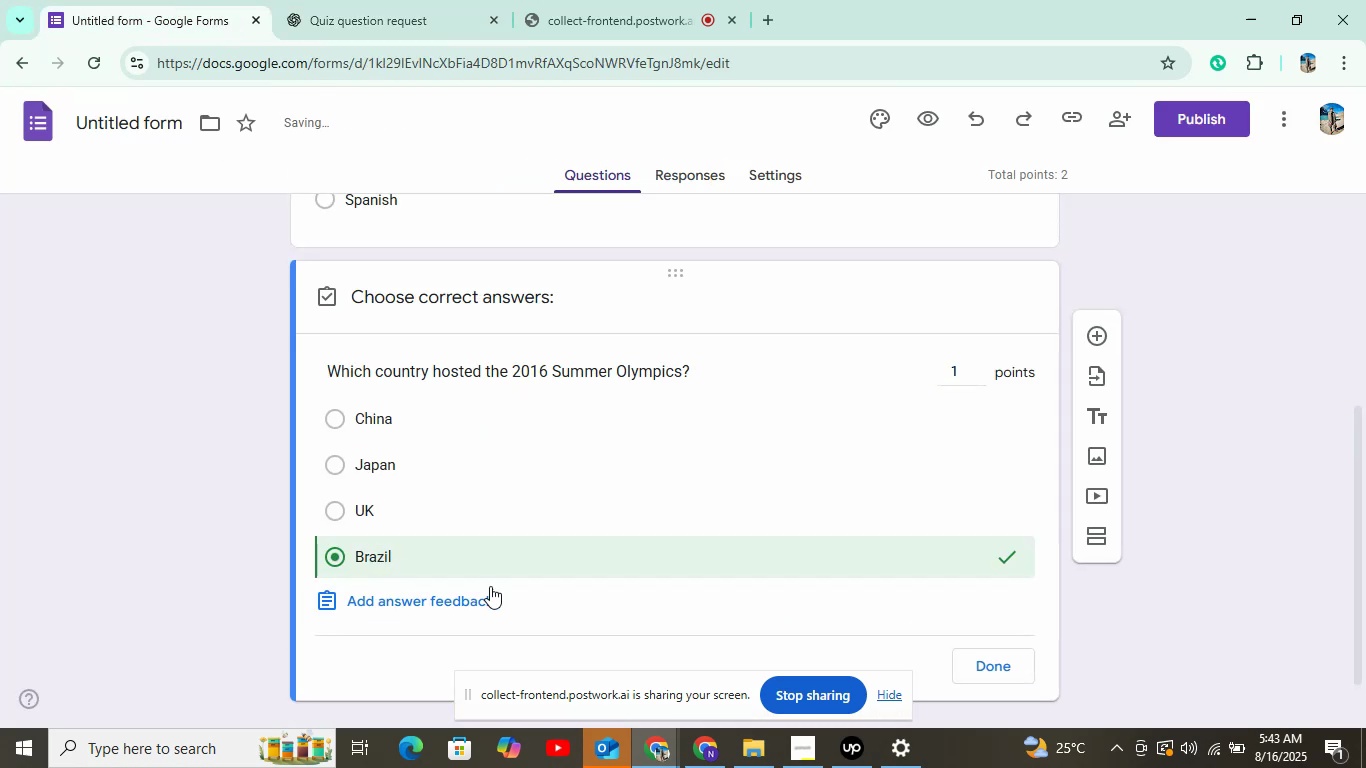 
left_click([997, 661])
 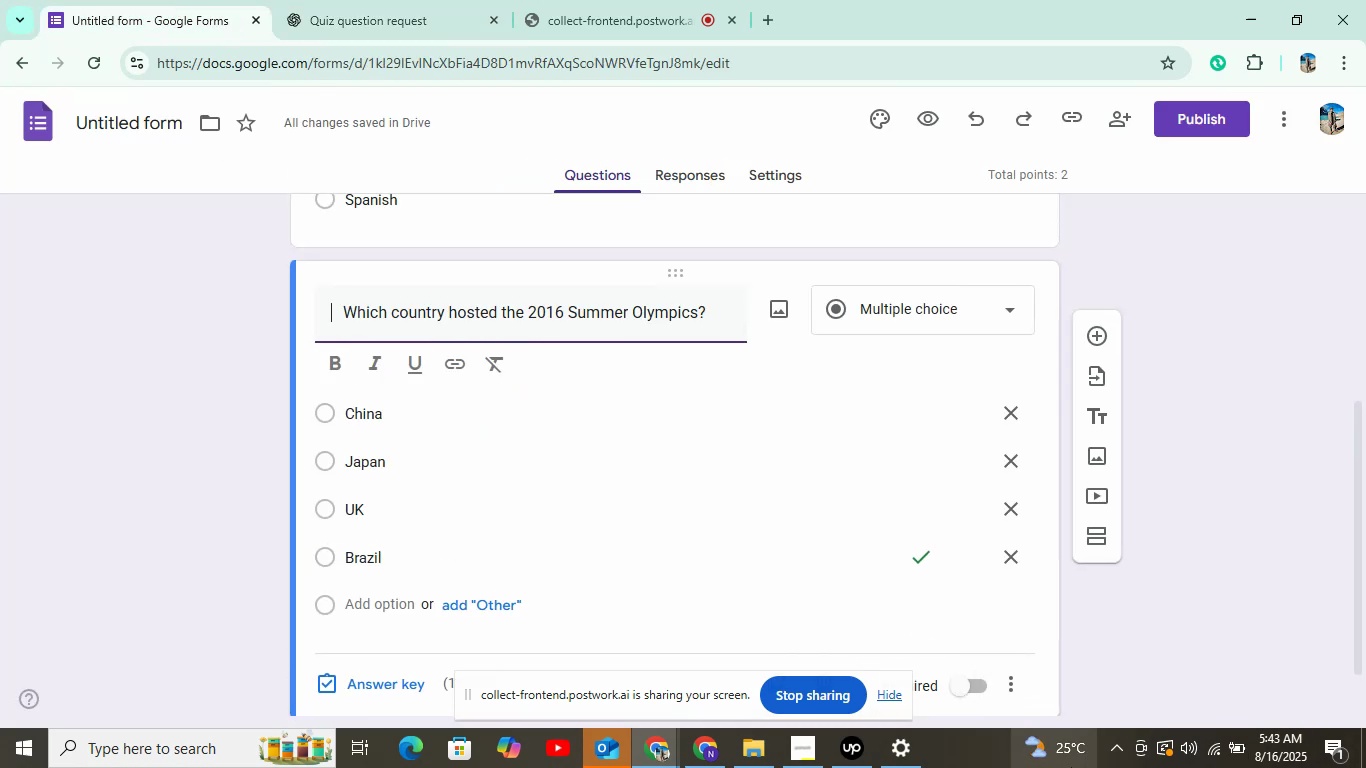 
left_click([858, 741])
 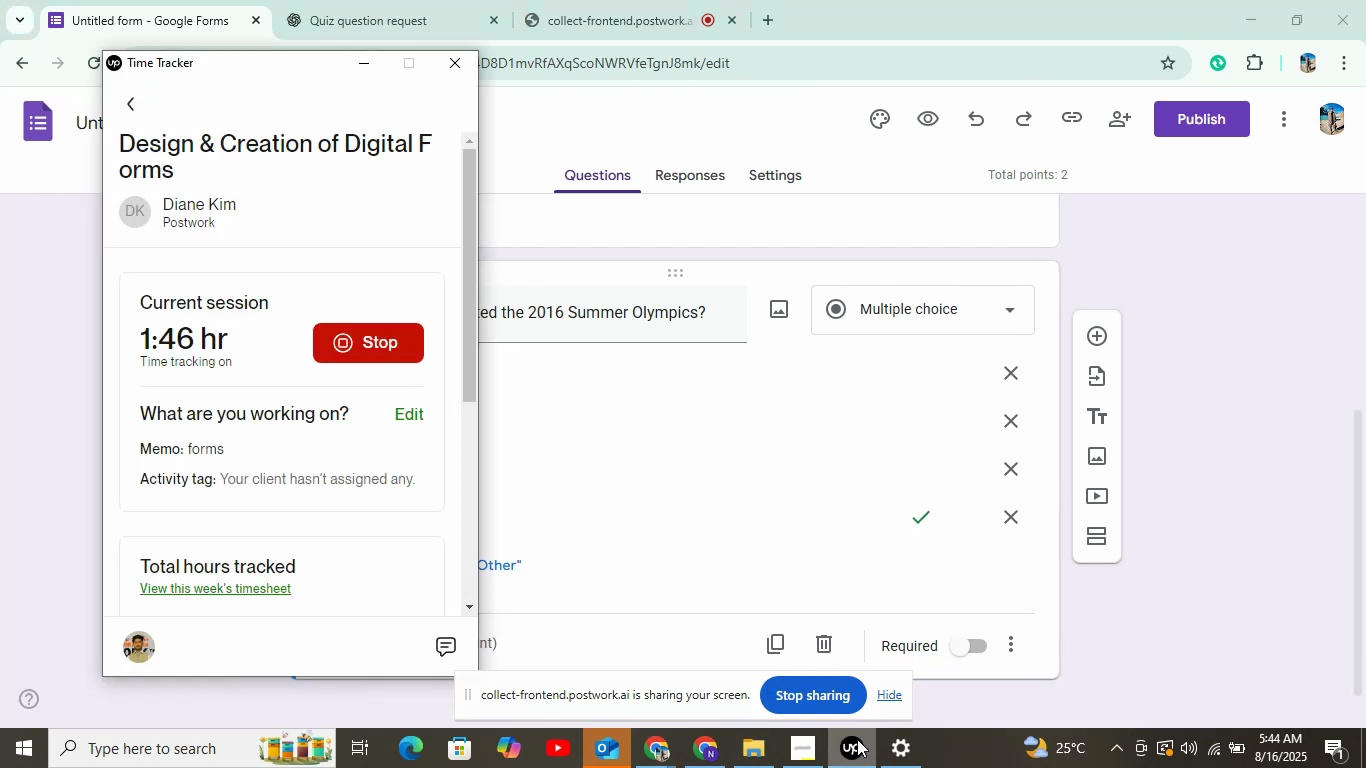 
scroll: coordinate [310, 498], scroll_direction: down, amount: 6.0
 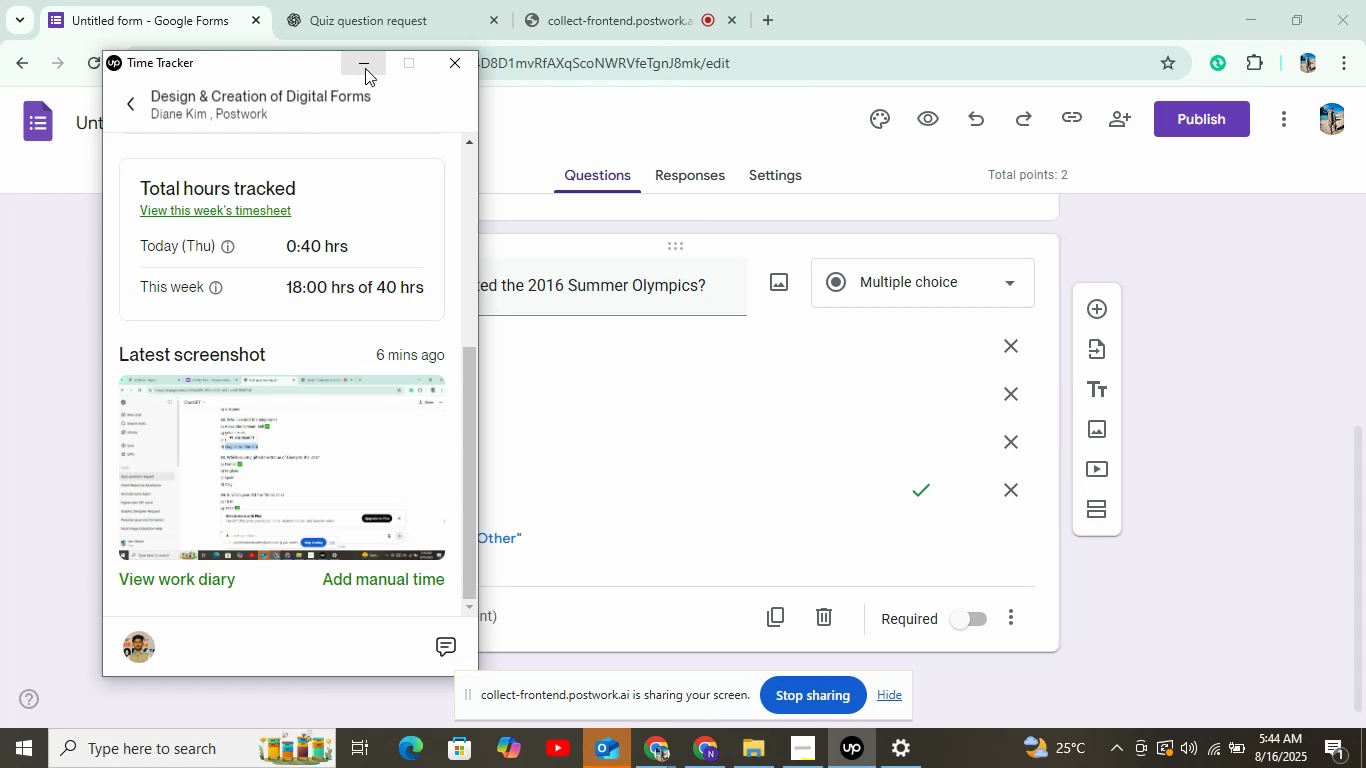 
wait(17.65)
 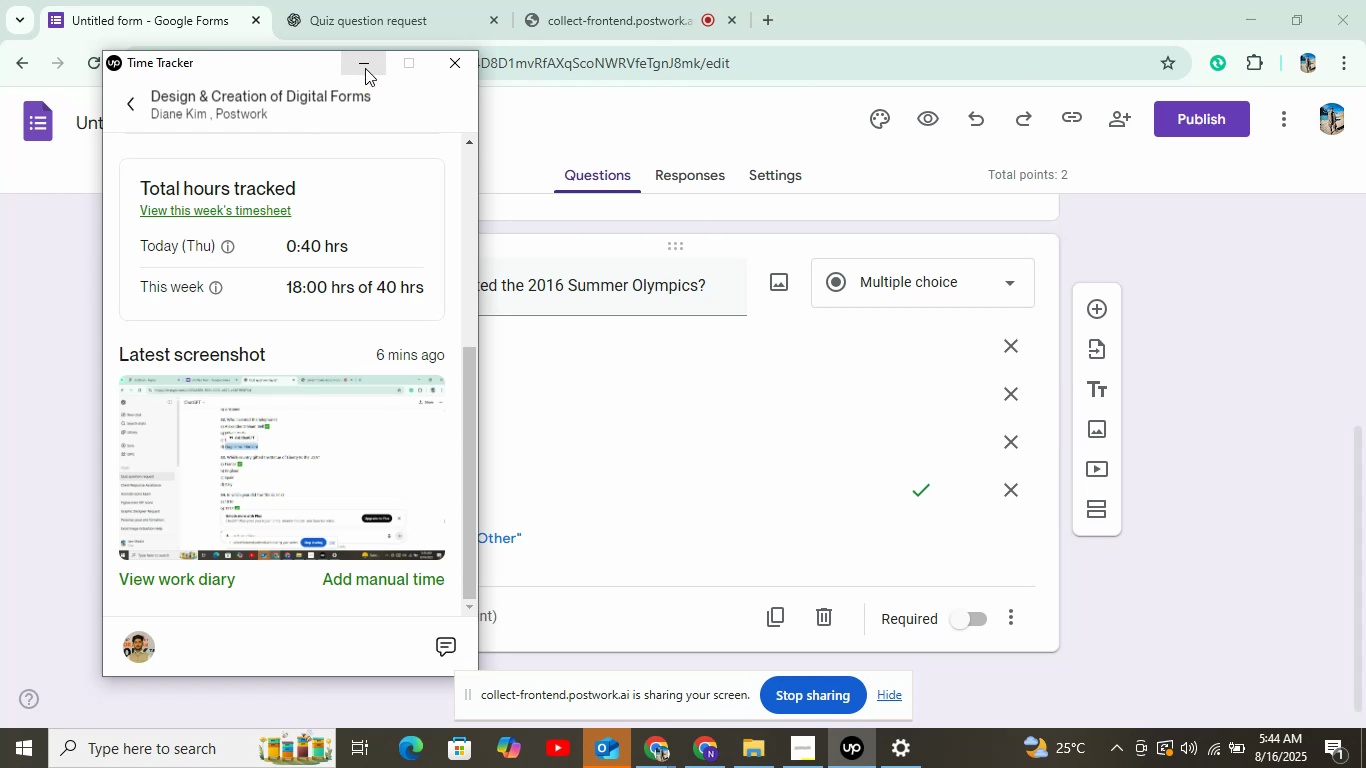 
left_click([365, 68])
 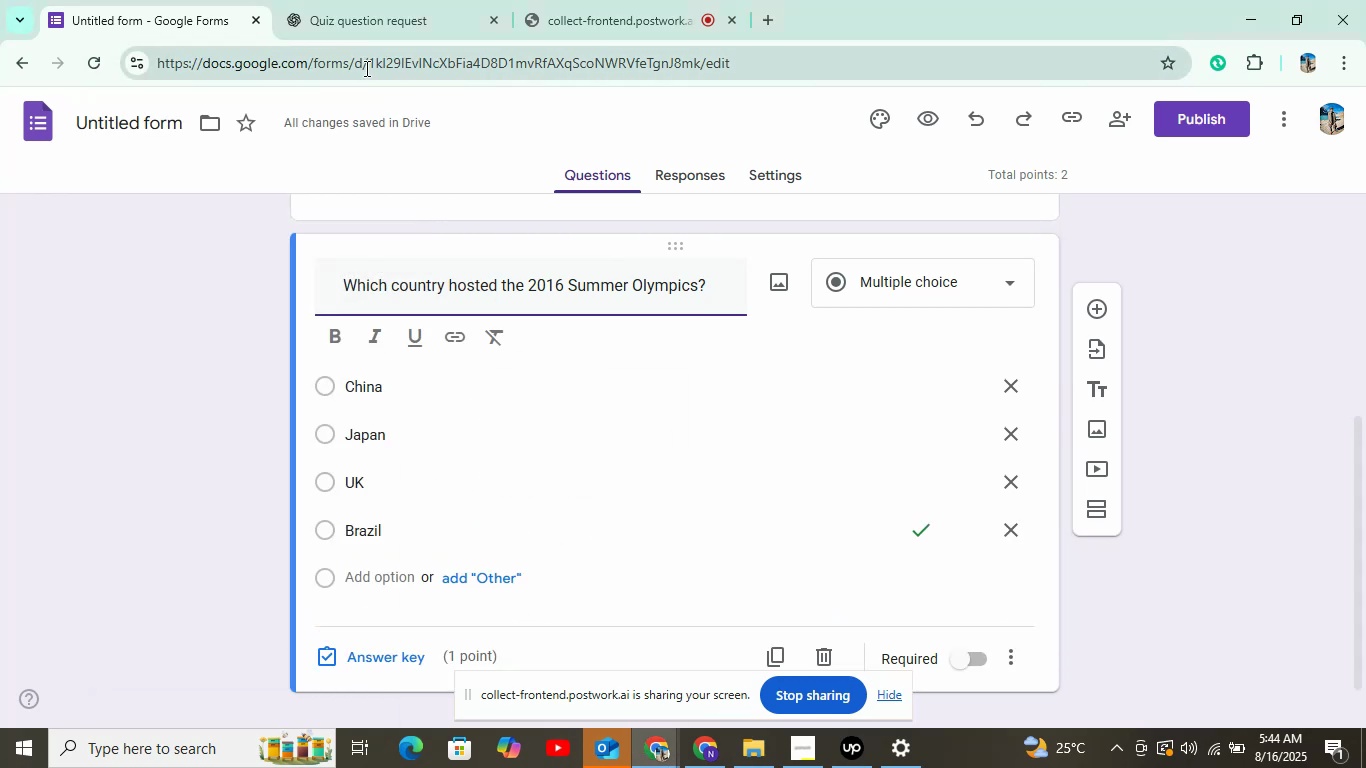 
left_click([441, 0])
 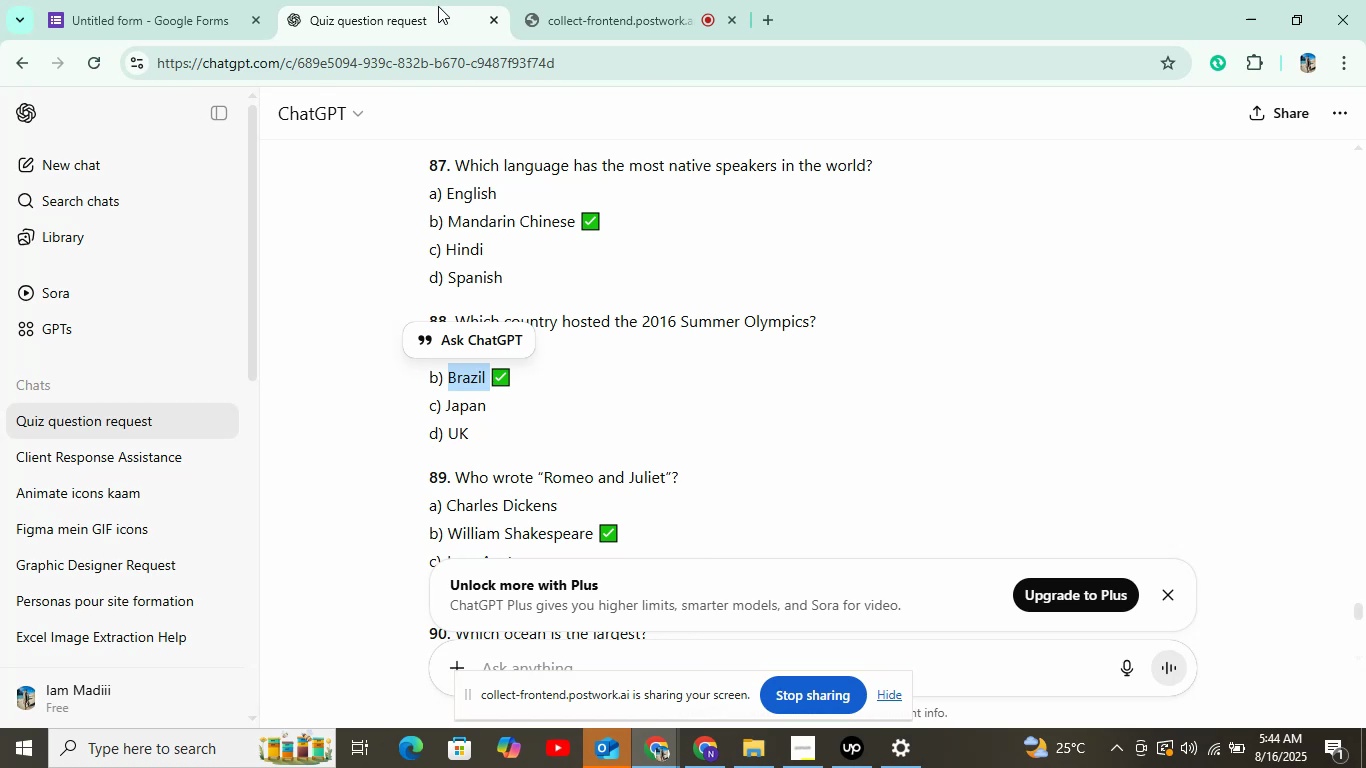 
wait(7.69)
 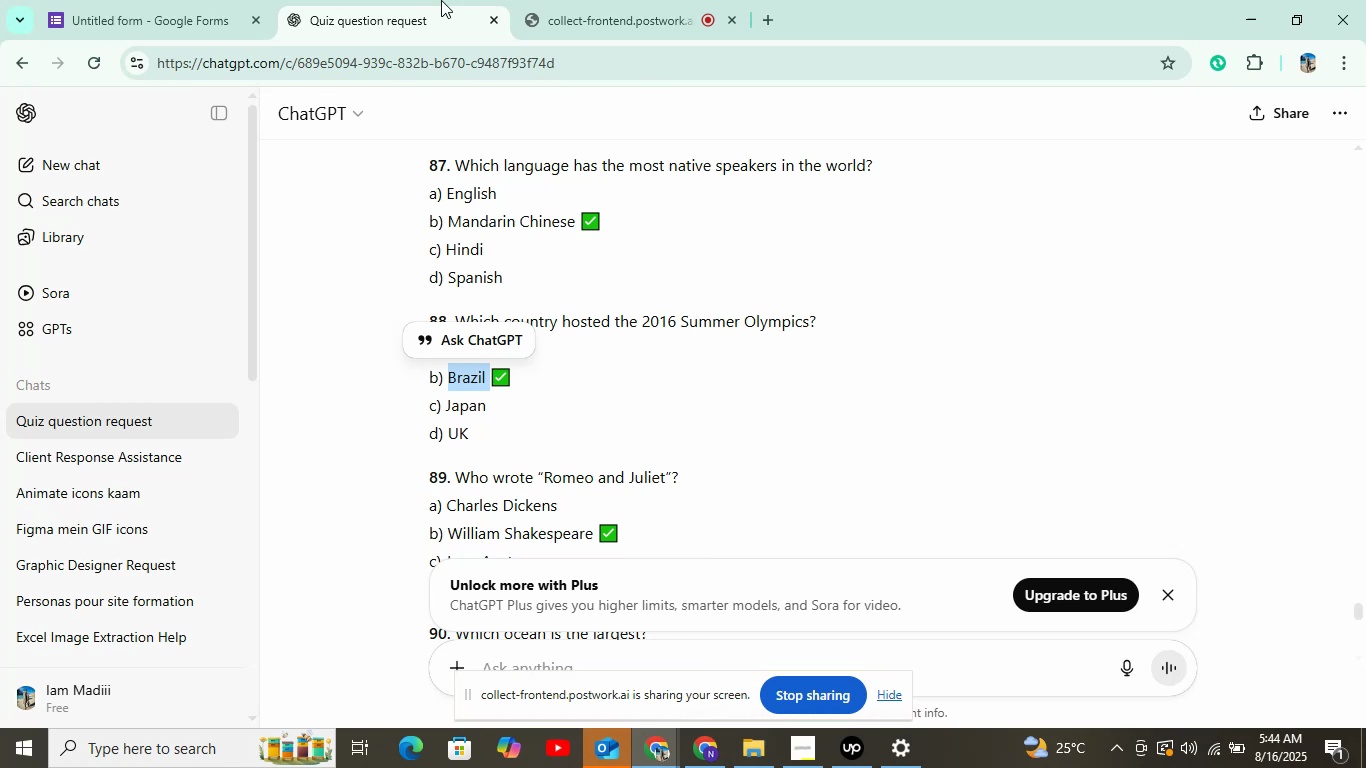 
scroll: coordinate [431, 405], scroll_direction: down, amount: 2.0
 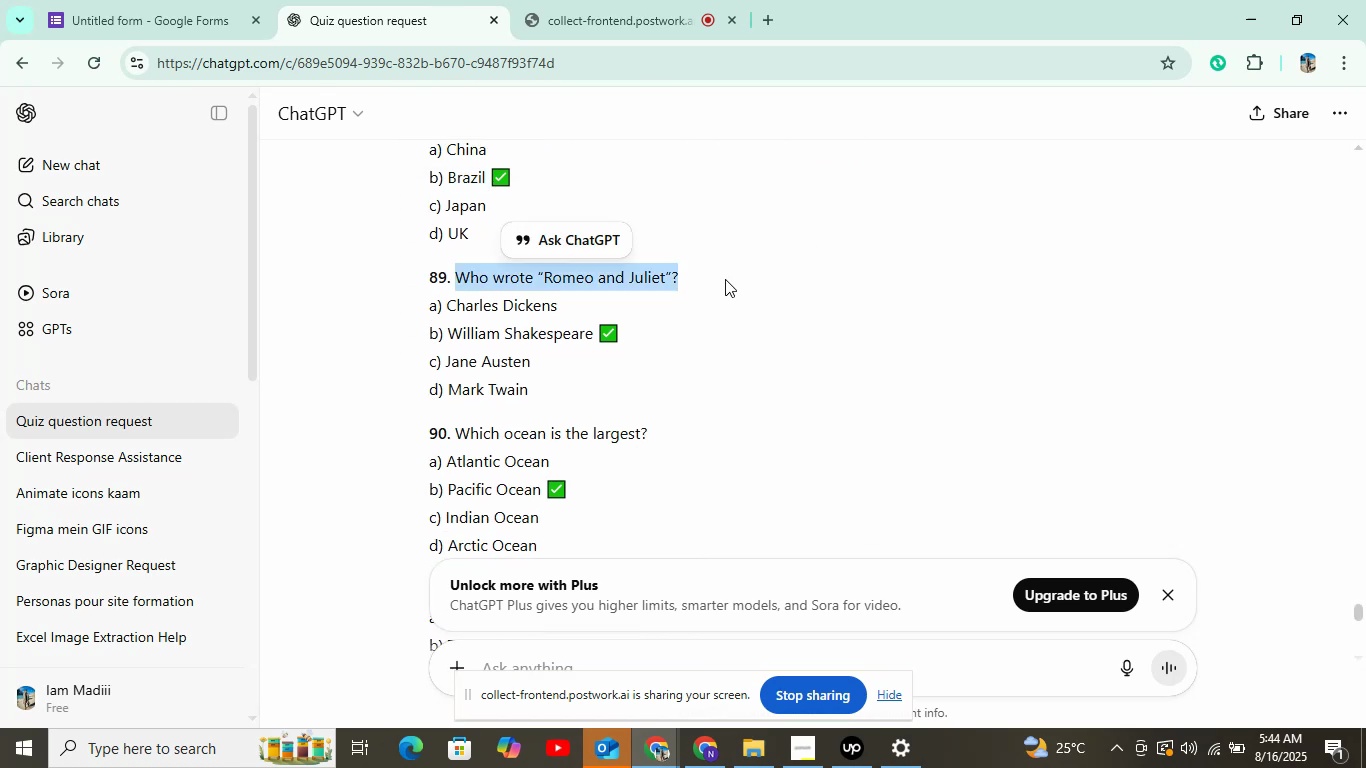 
key(Control+C)
 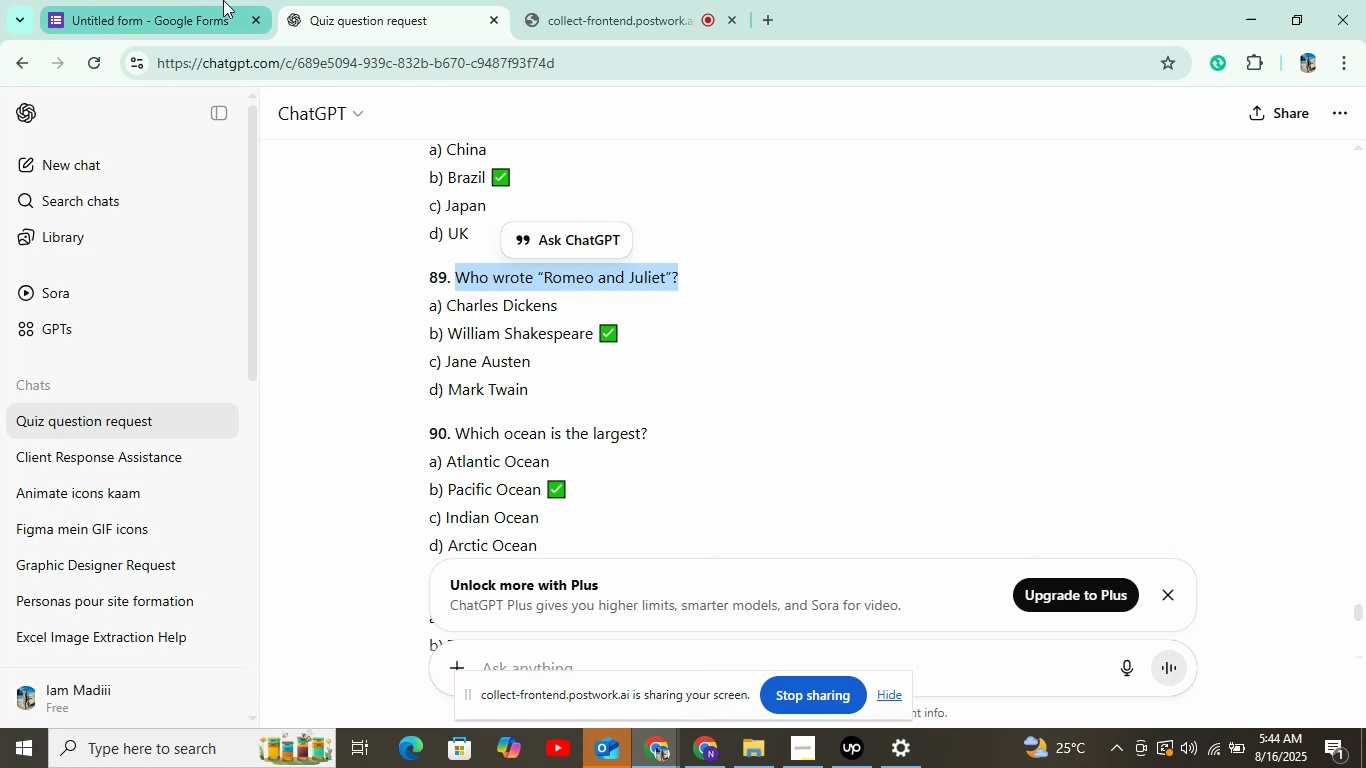 
double_click([47, 17])
 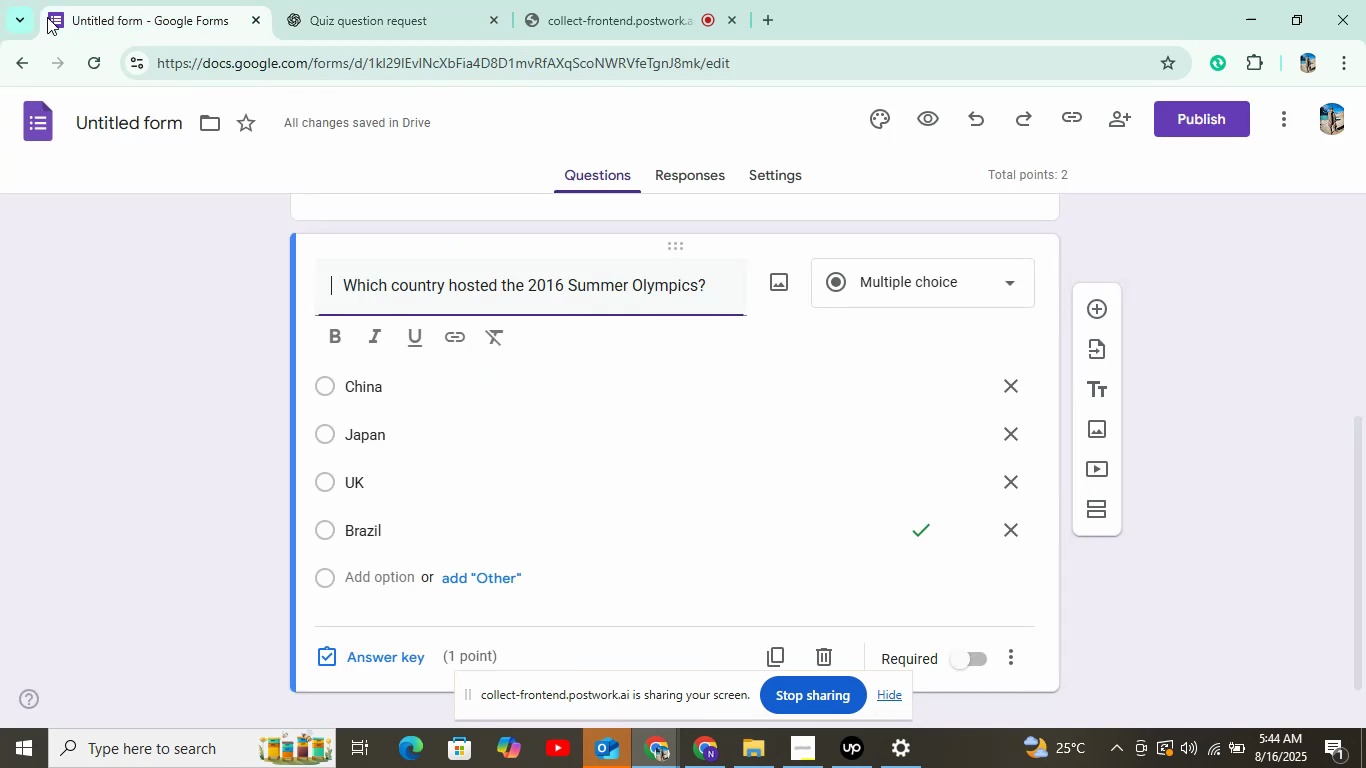 
scroll: coordinate [324, 401], scroll_direction: down, amount: 3.0
 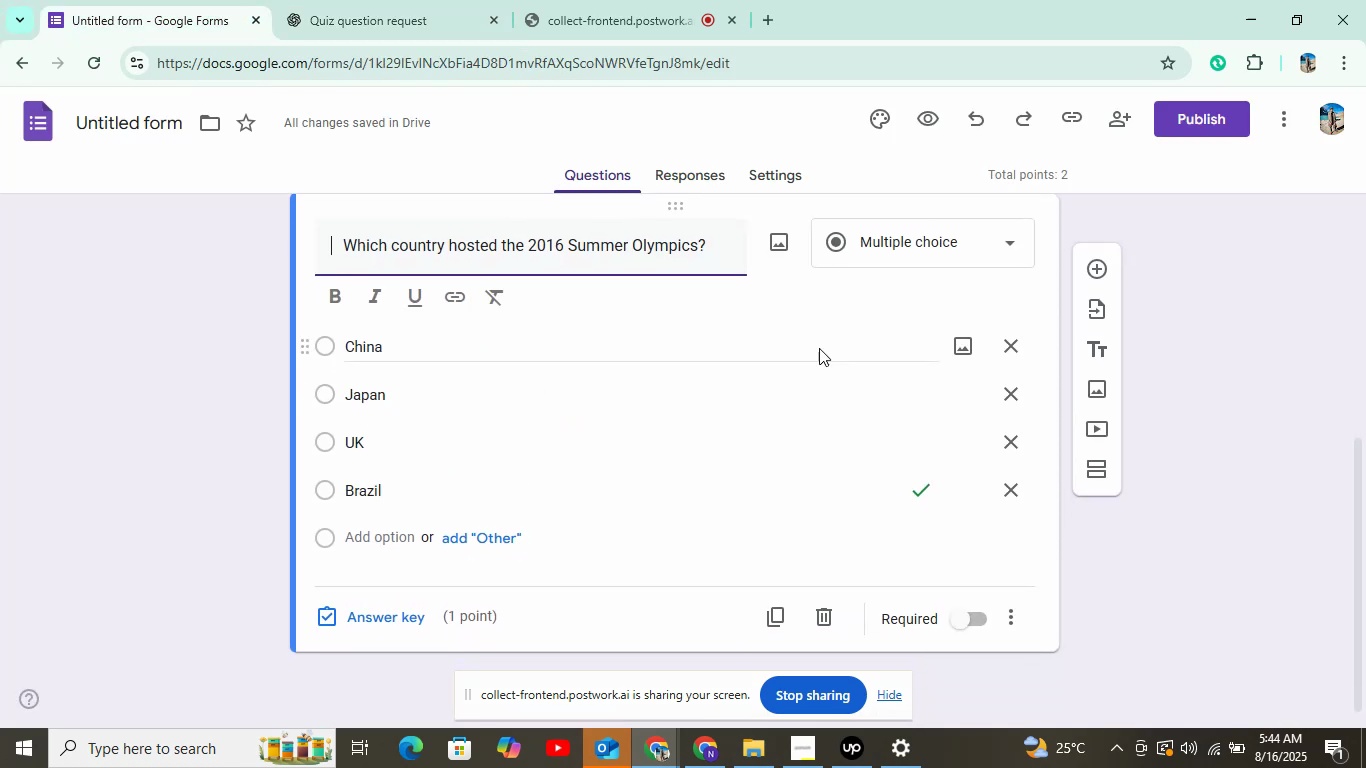 
left_click([1088, 272])
 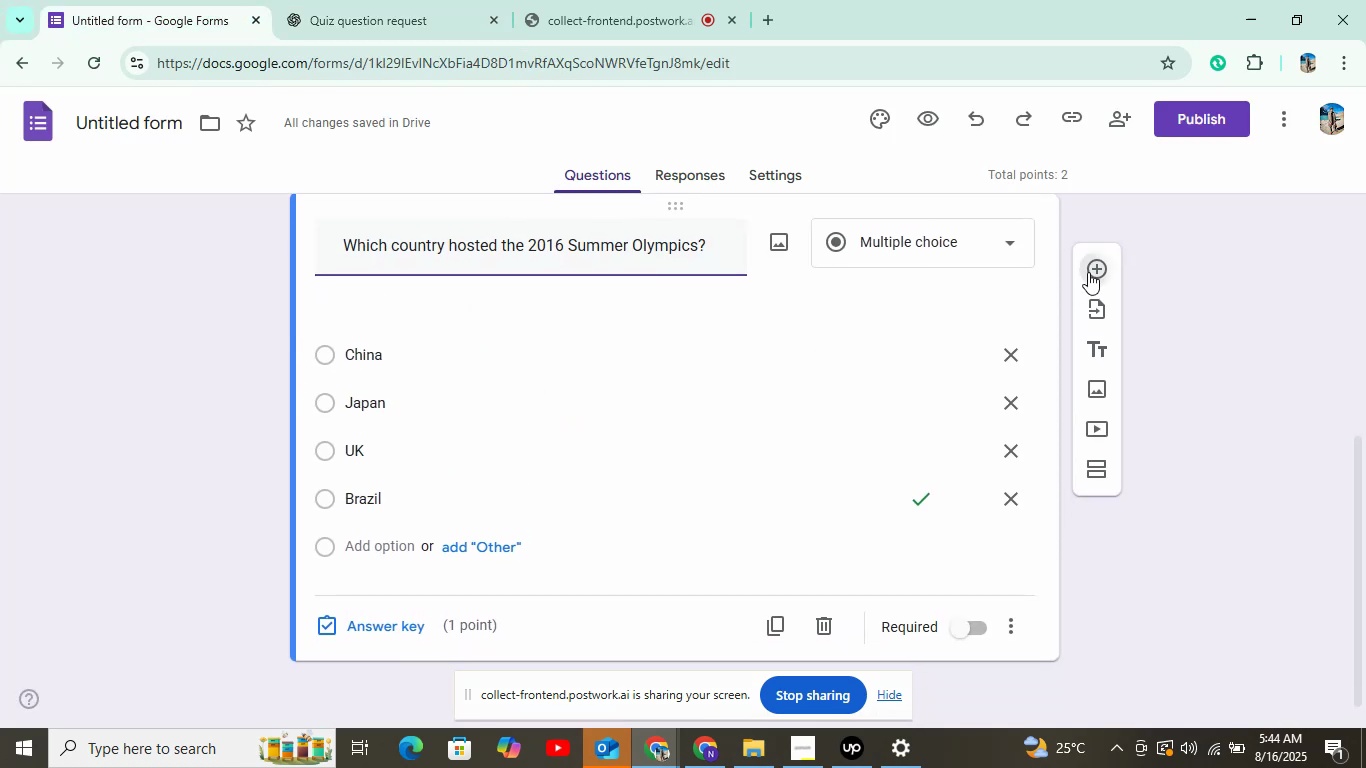 
key(Control+V)
 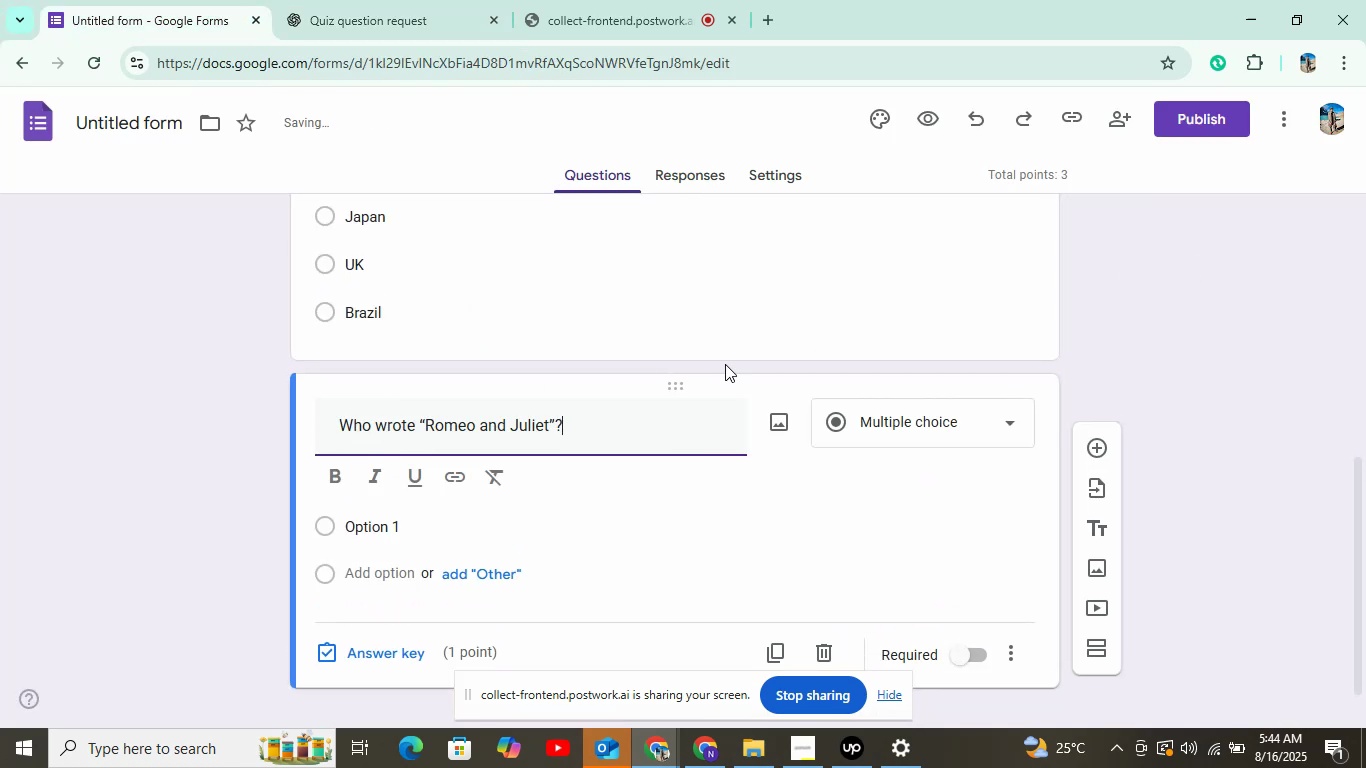 
left_click([462, 518])
 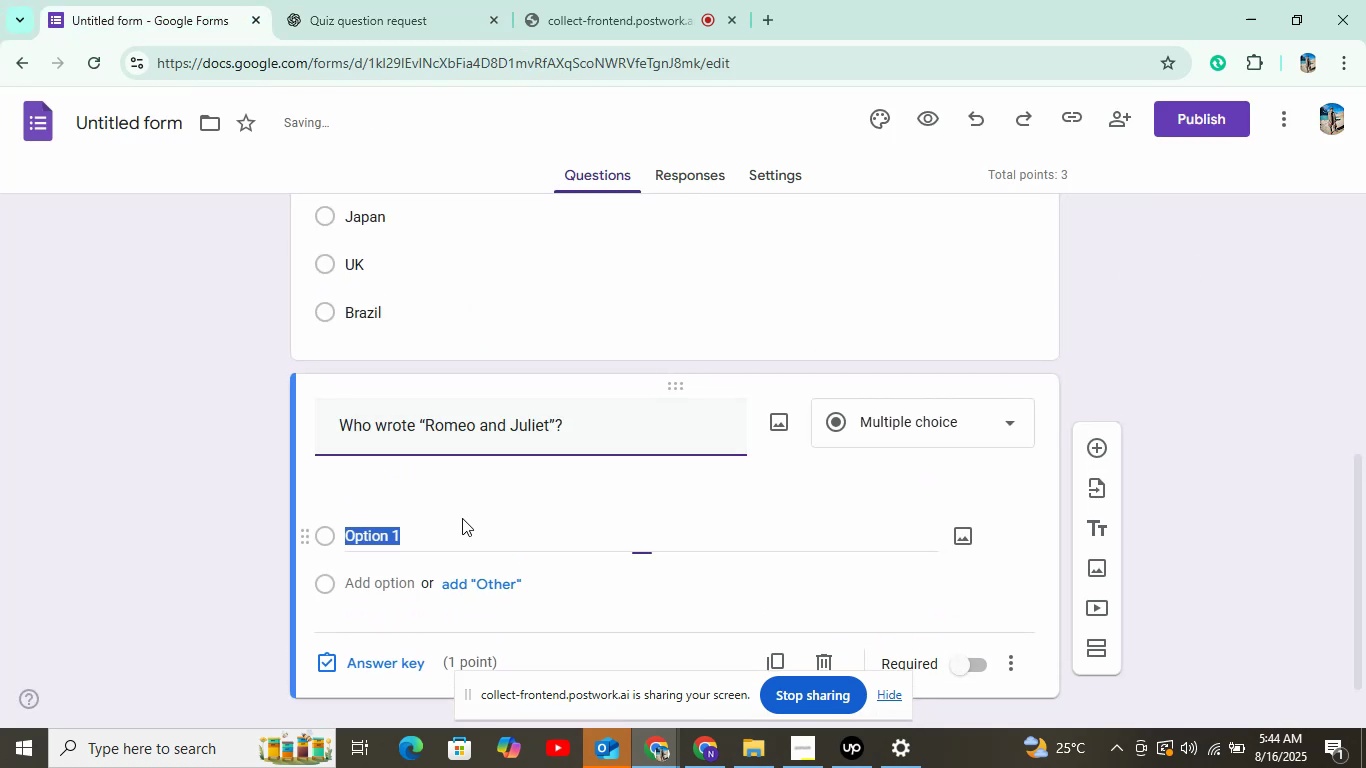 
left_click([443, 0])
 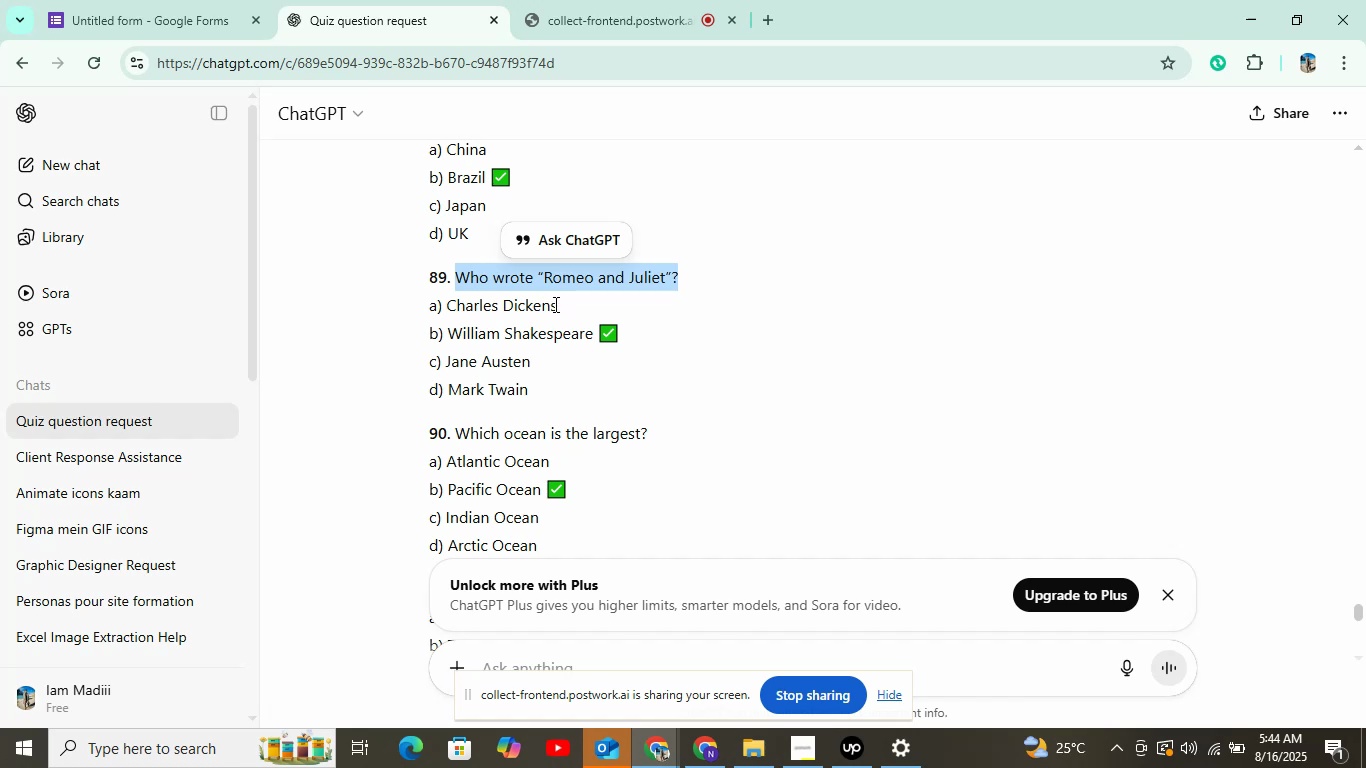 
wait(6.01)
 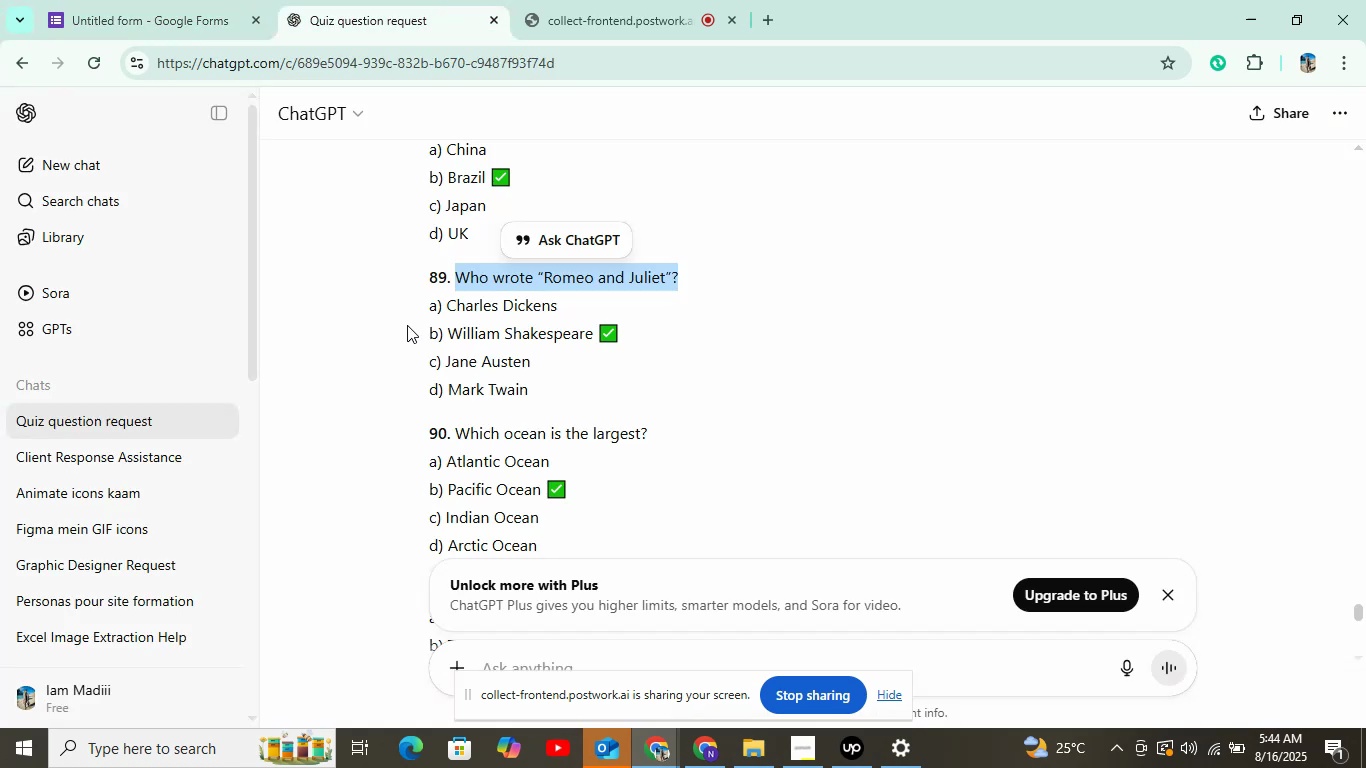 
left_click([470, 310])
 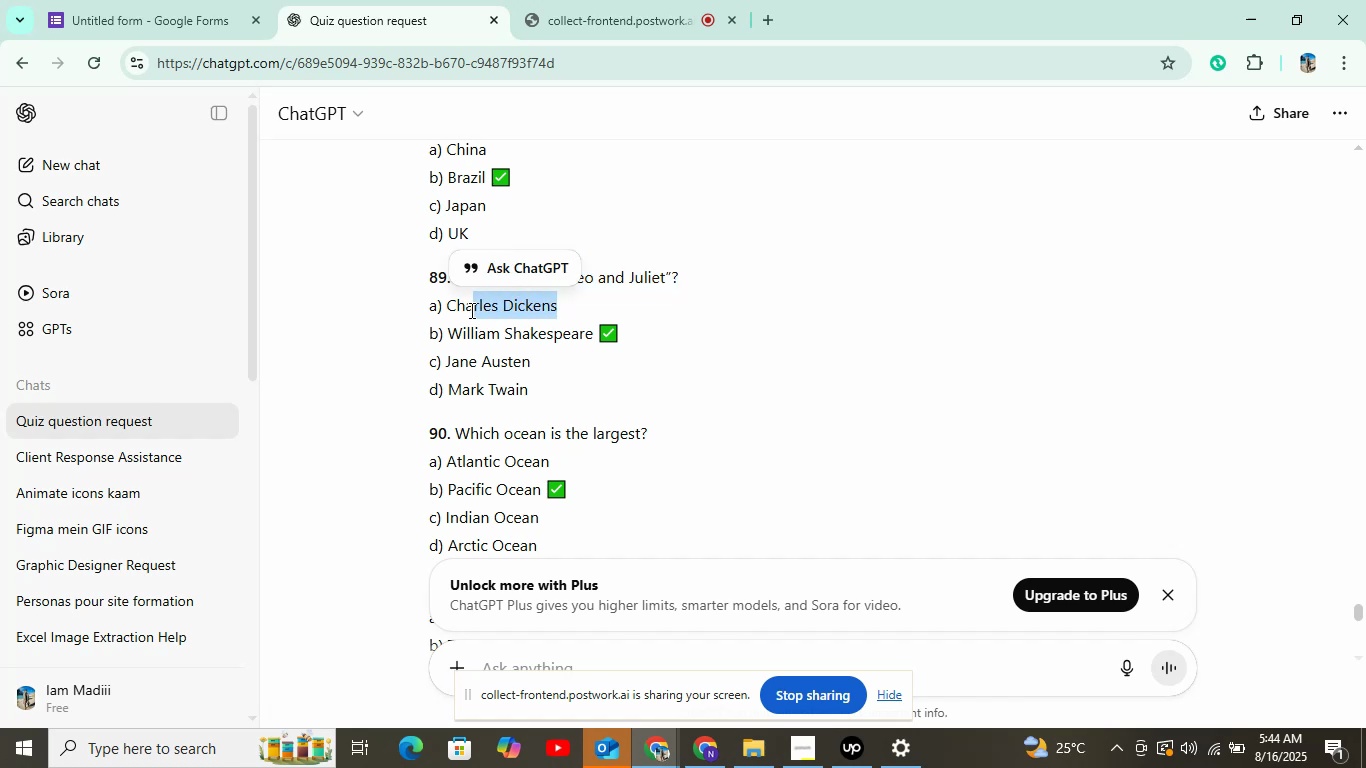 
mouse_move([492, 304])
 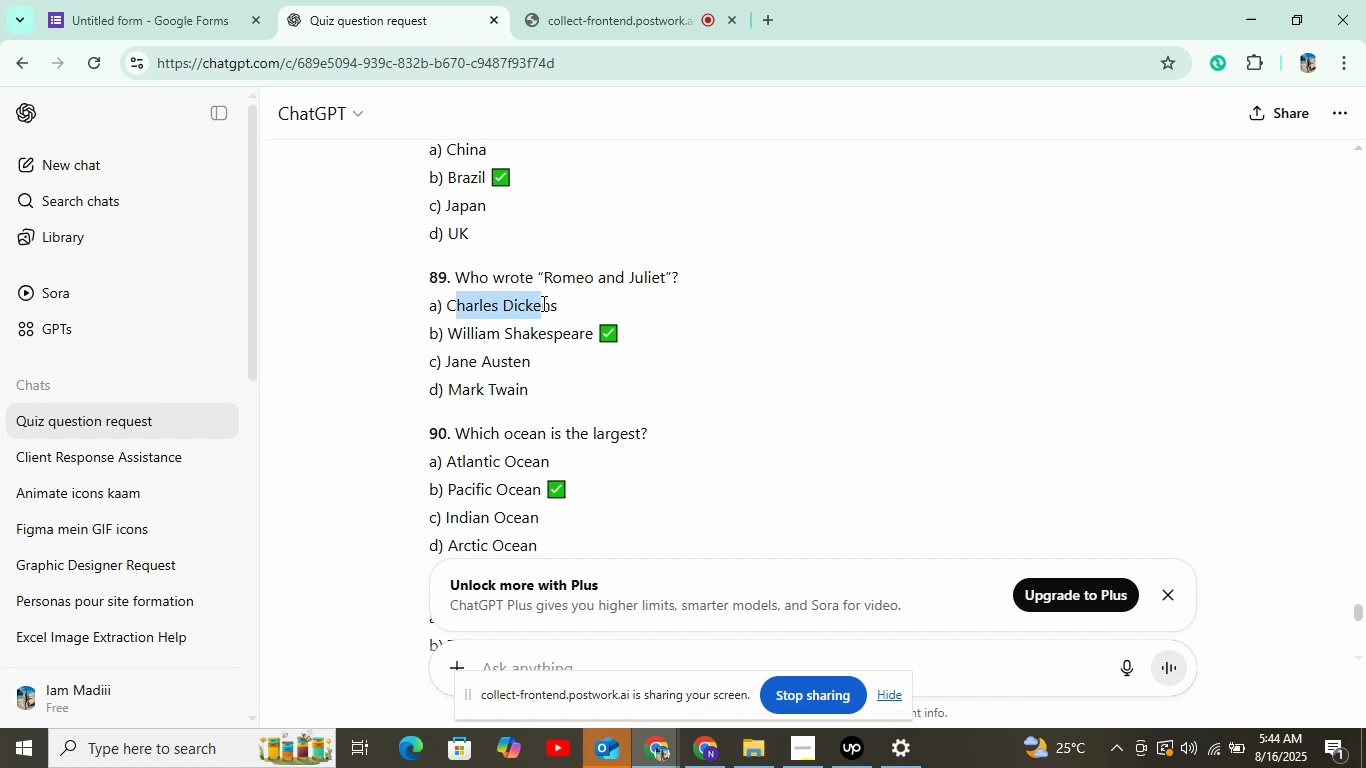 
left_click([542, 303])
 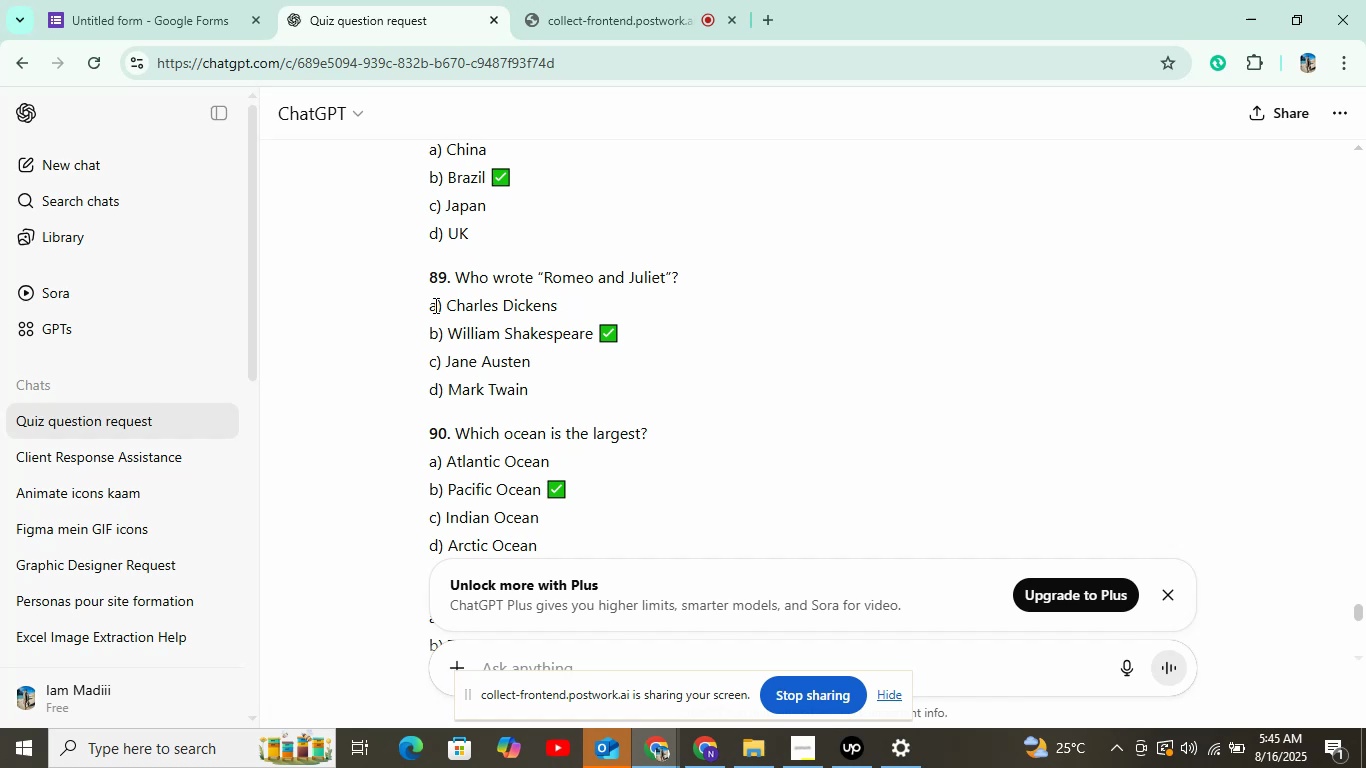 
key(Control+D)
 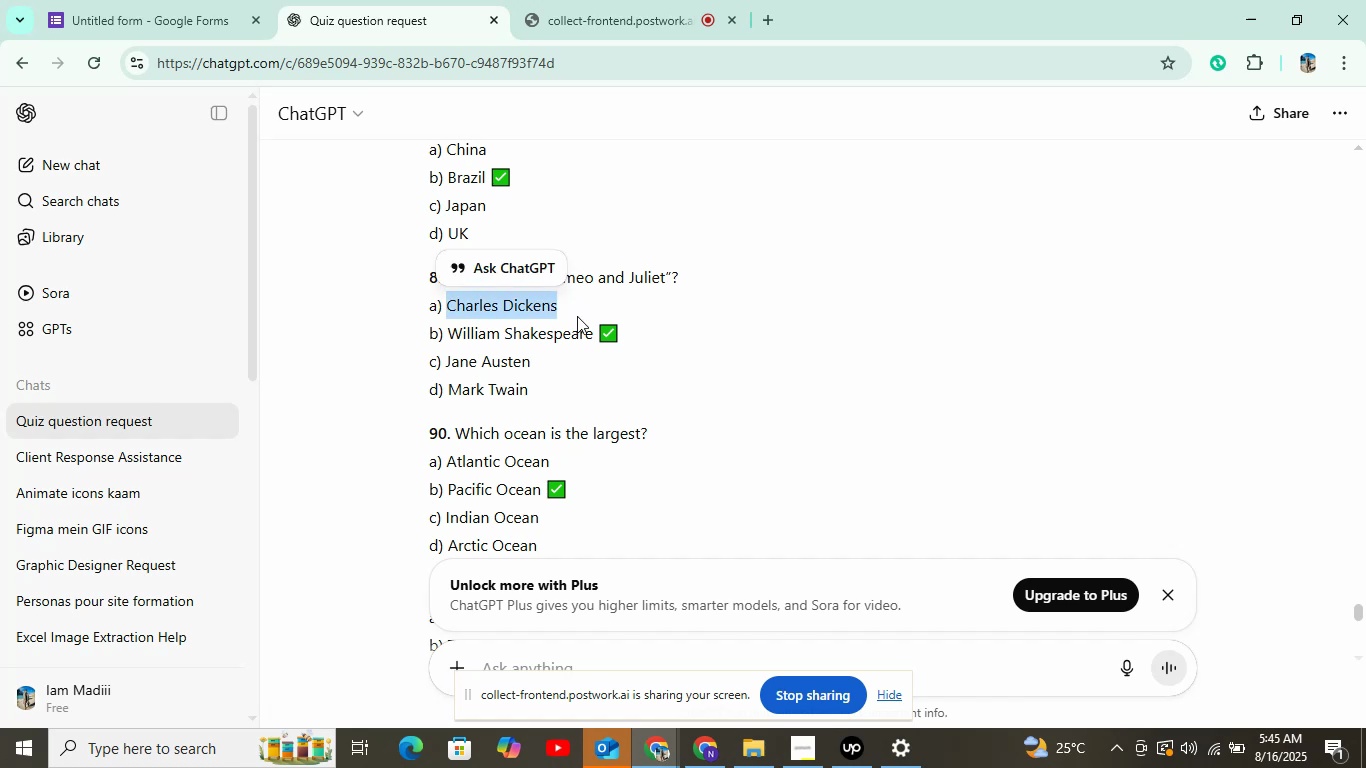 
key(Control+C)
 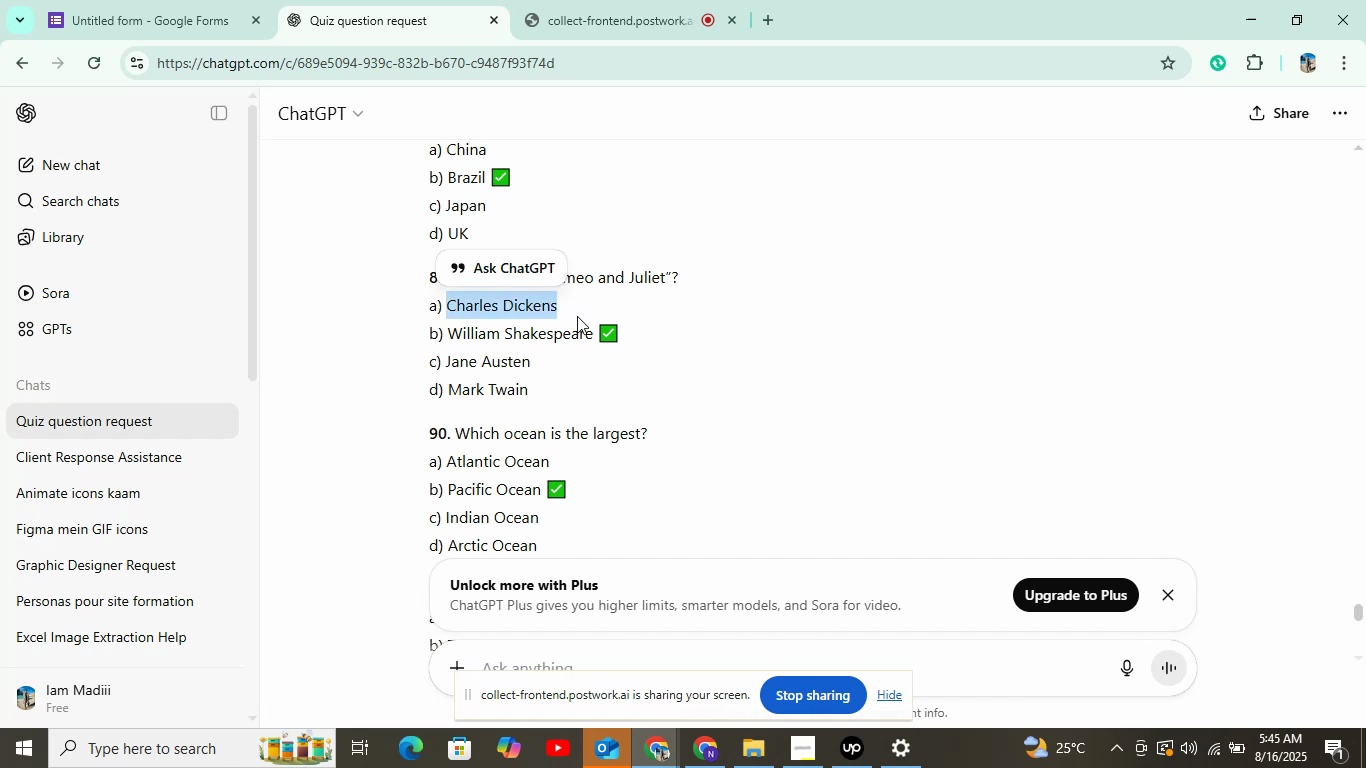 
key(Control+C)
 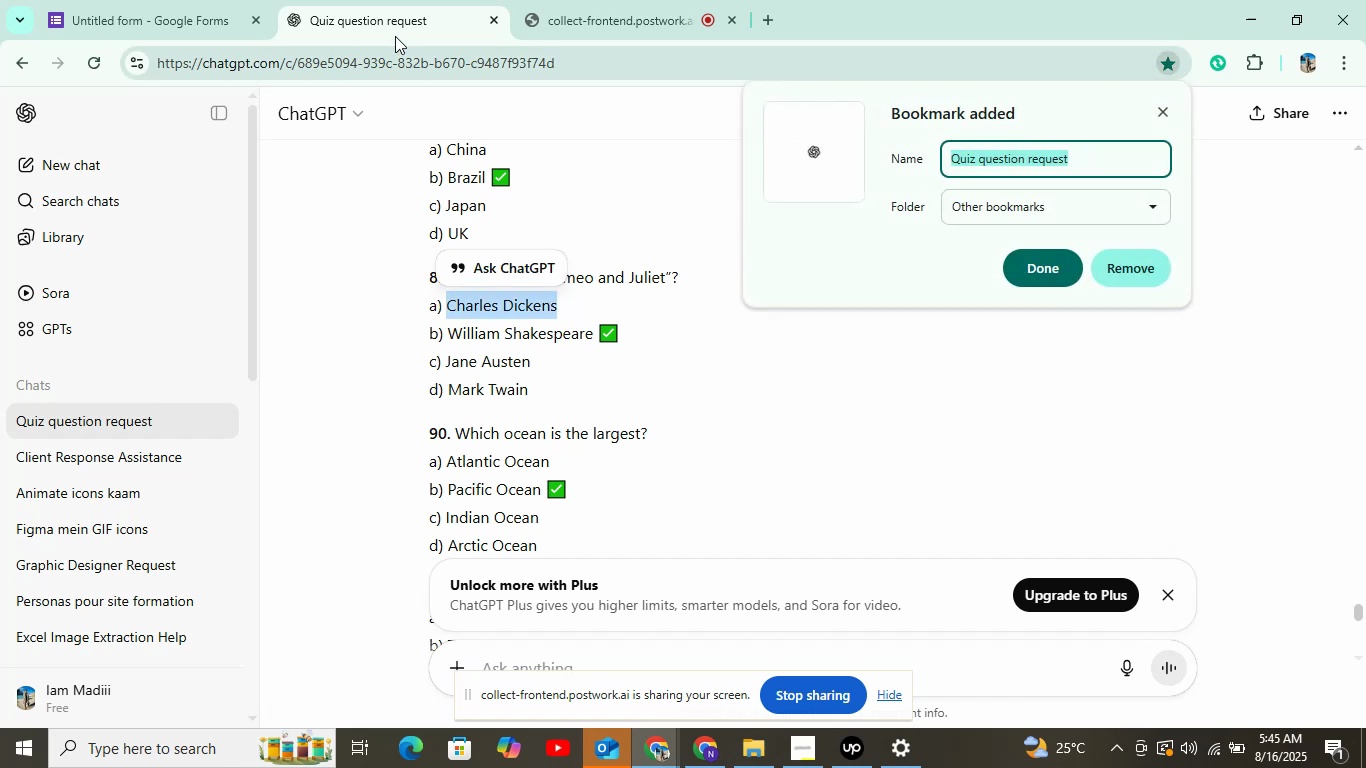 
left_click([164, 13])
 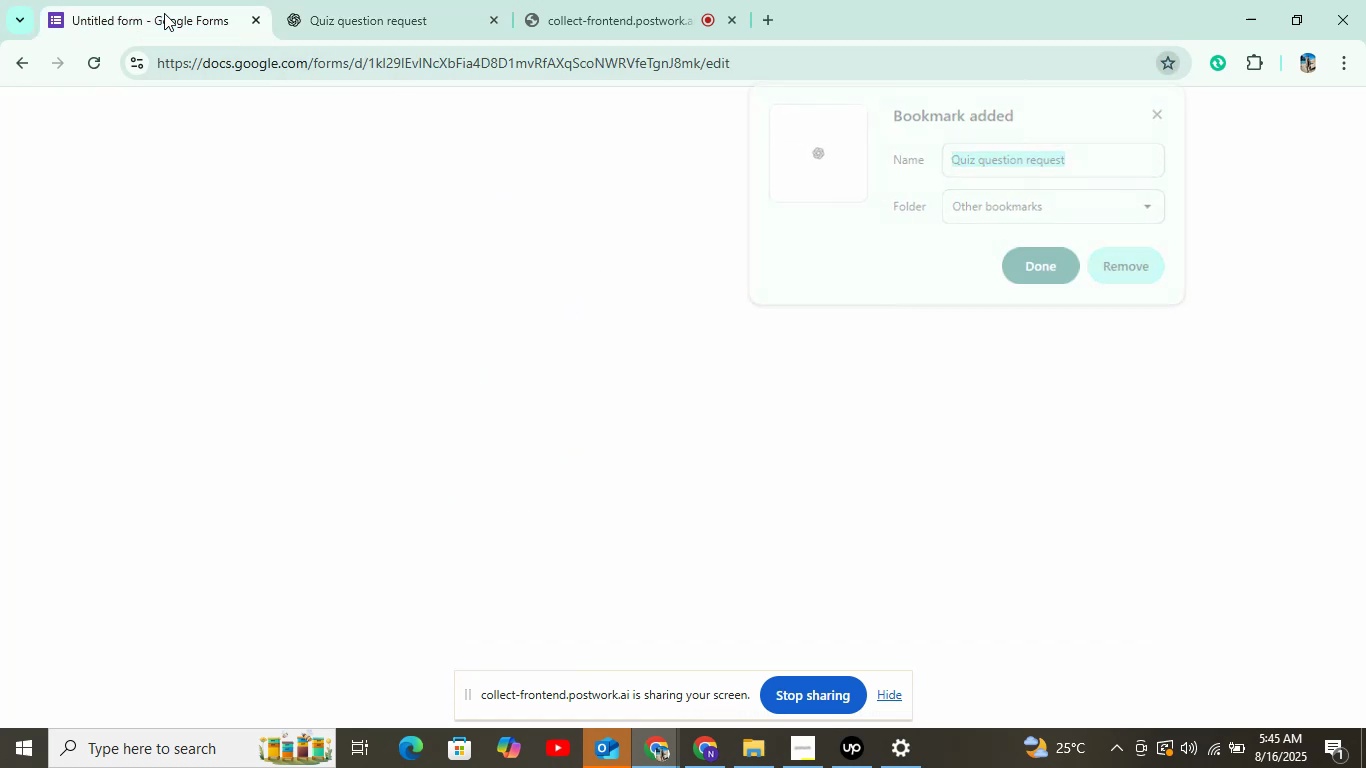 
key(Control+V)
 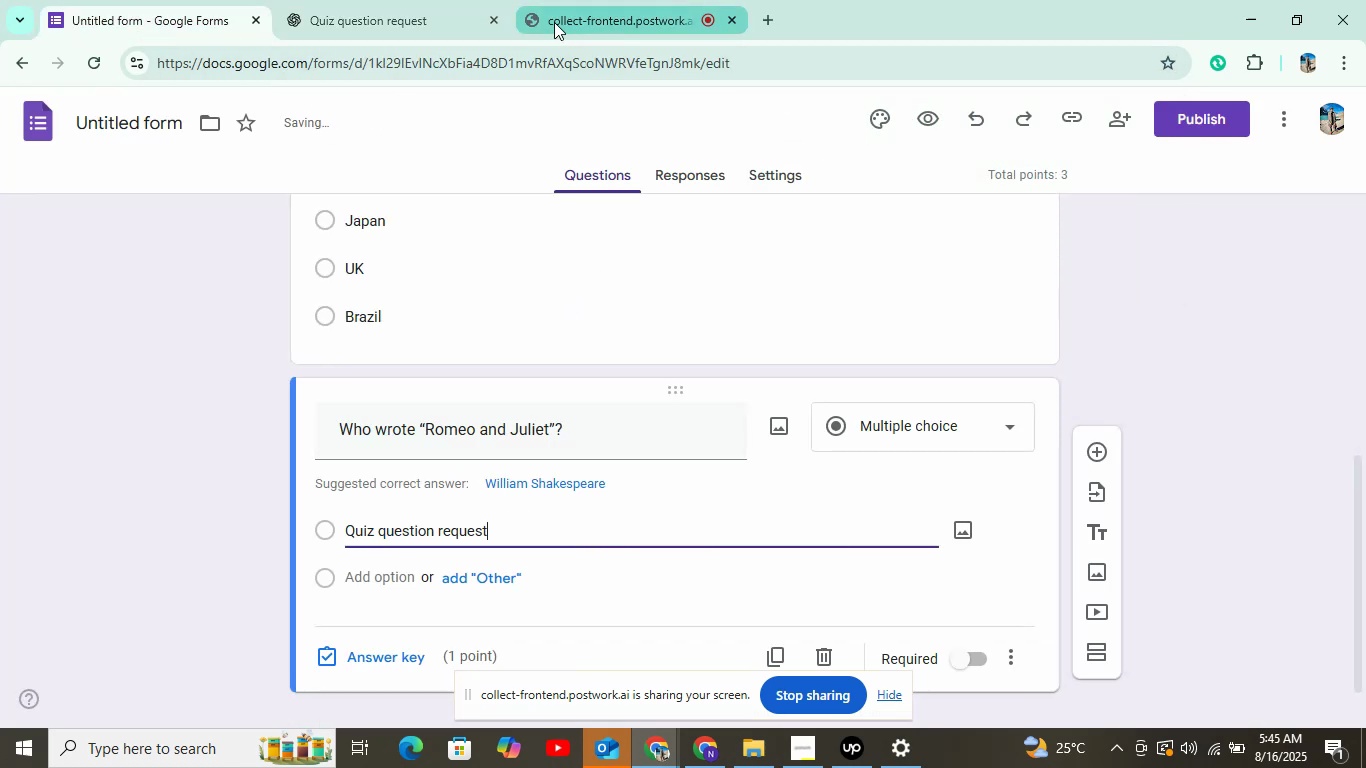 
left_click([386, 20])
 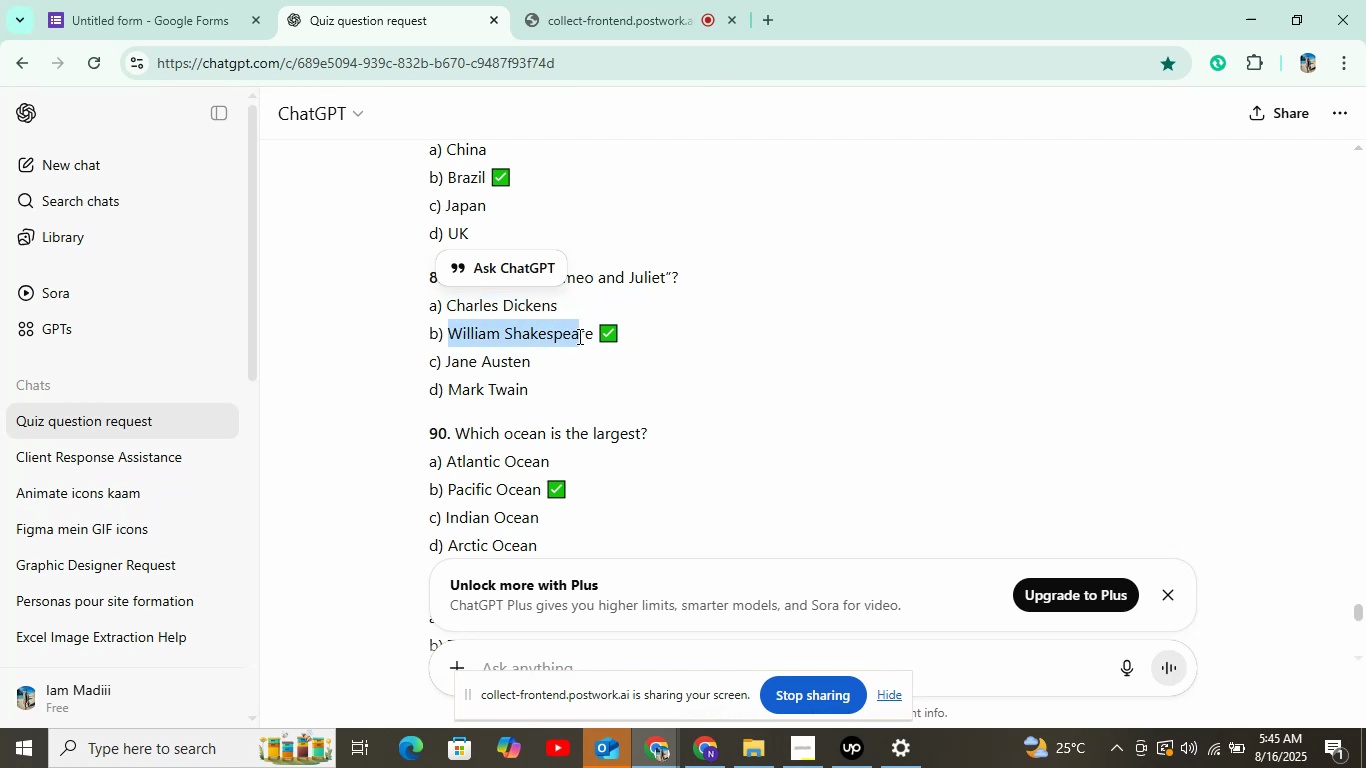 
wait(6.63)
 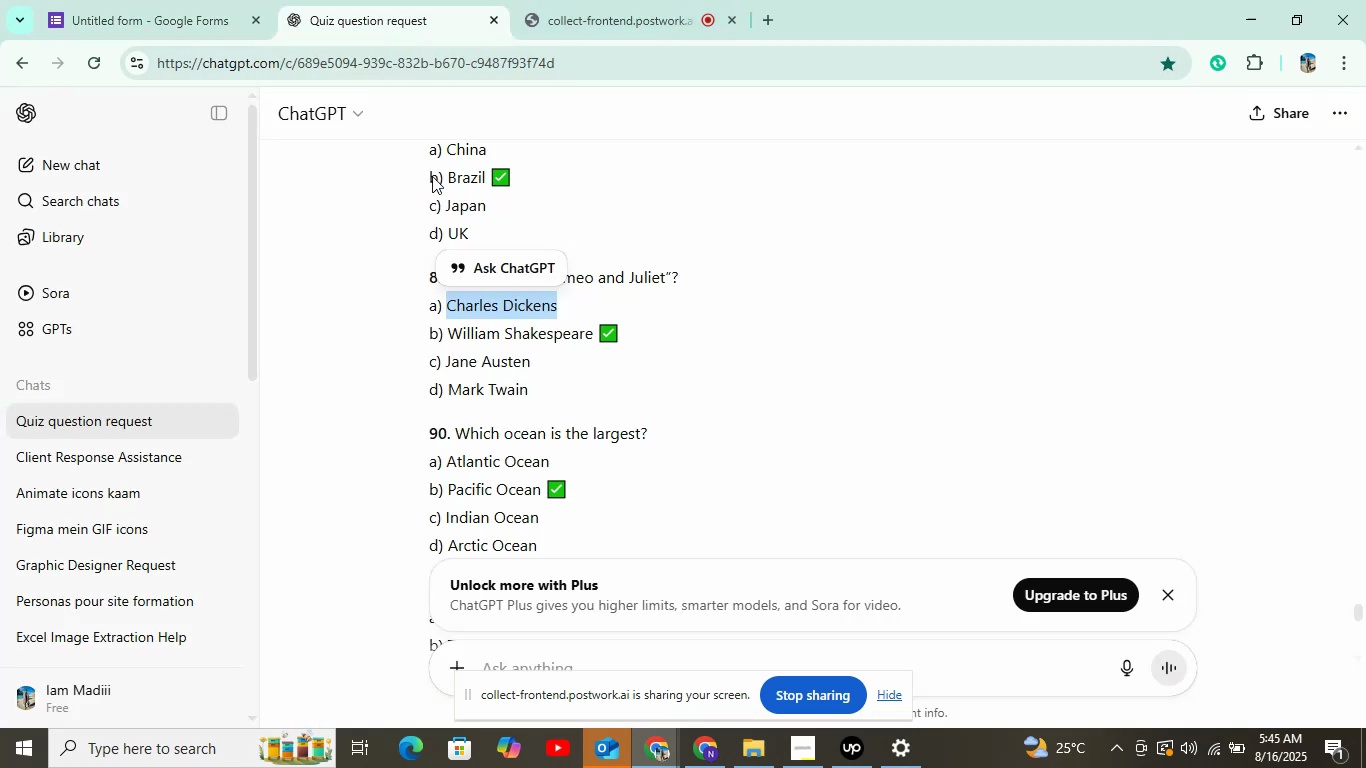 
key(Control+C)
 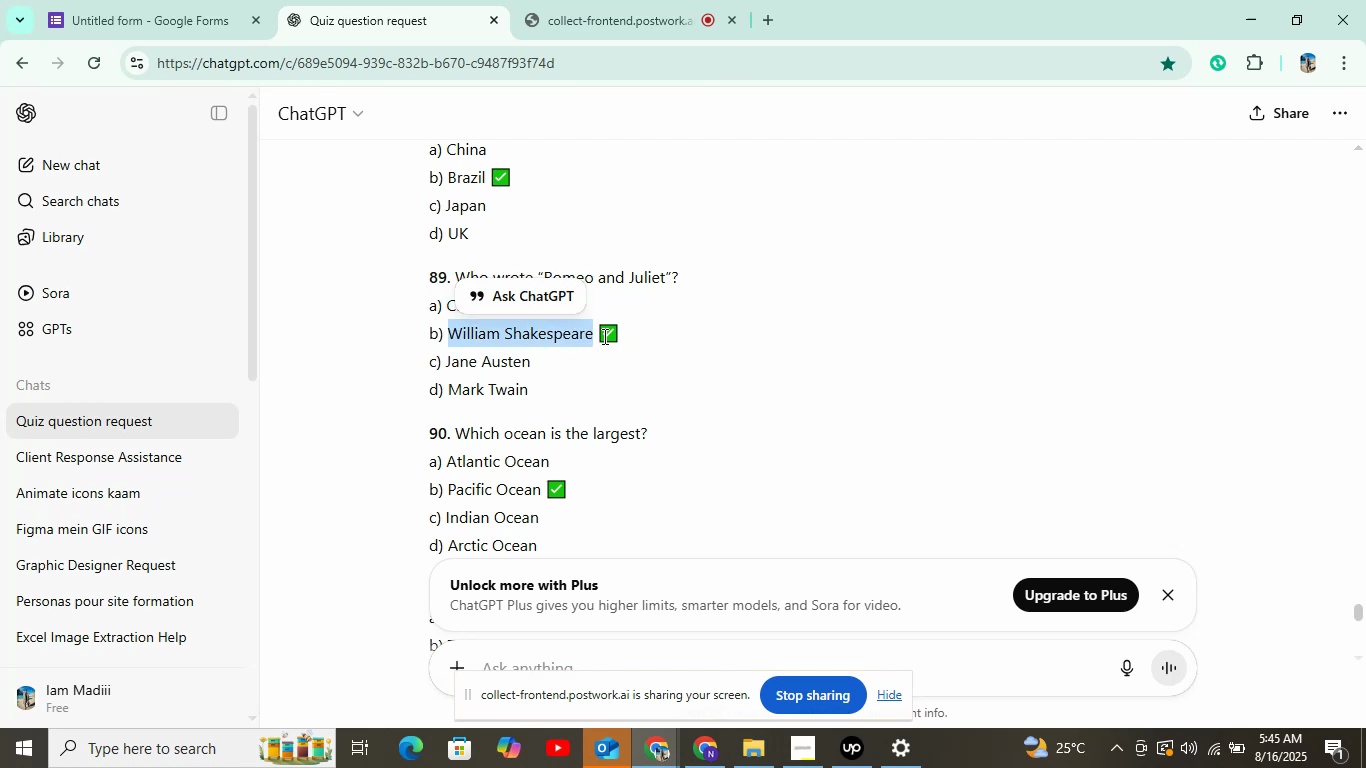 
left_click([144, 11])
 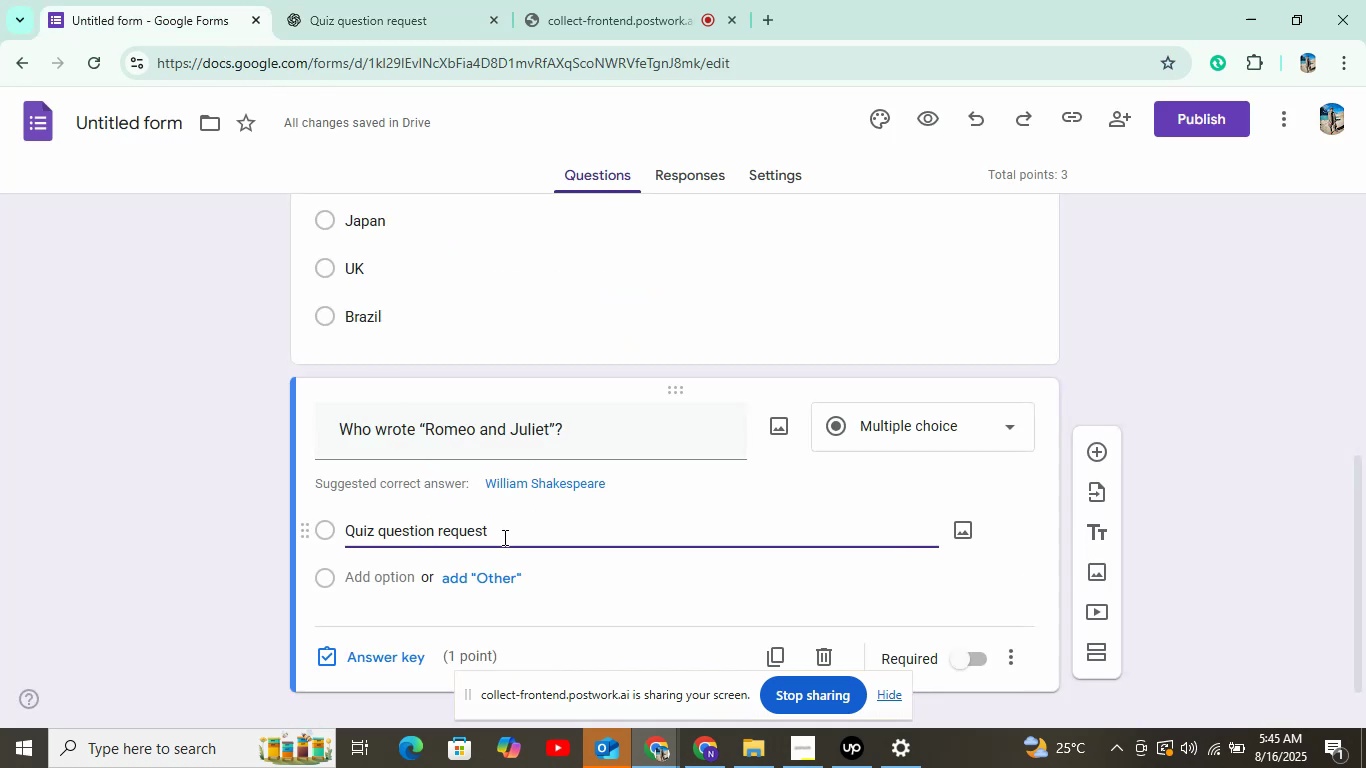 
left_click([379, 587])
 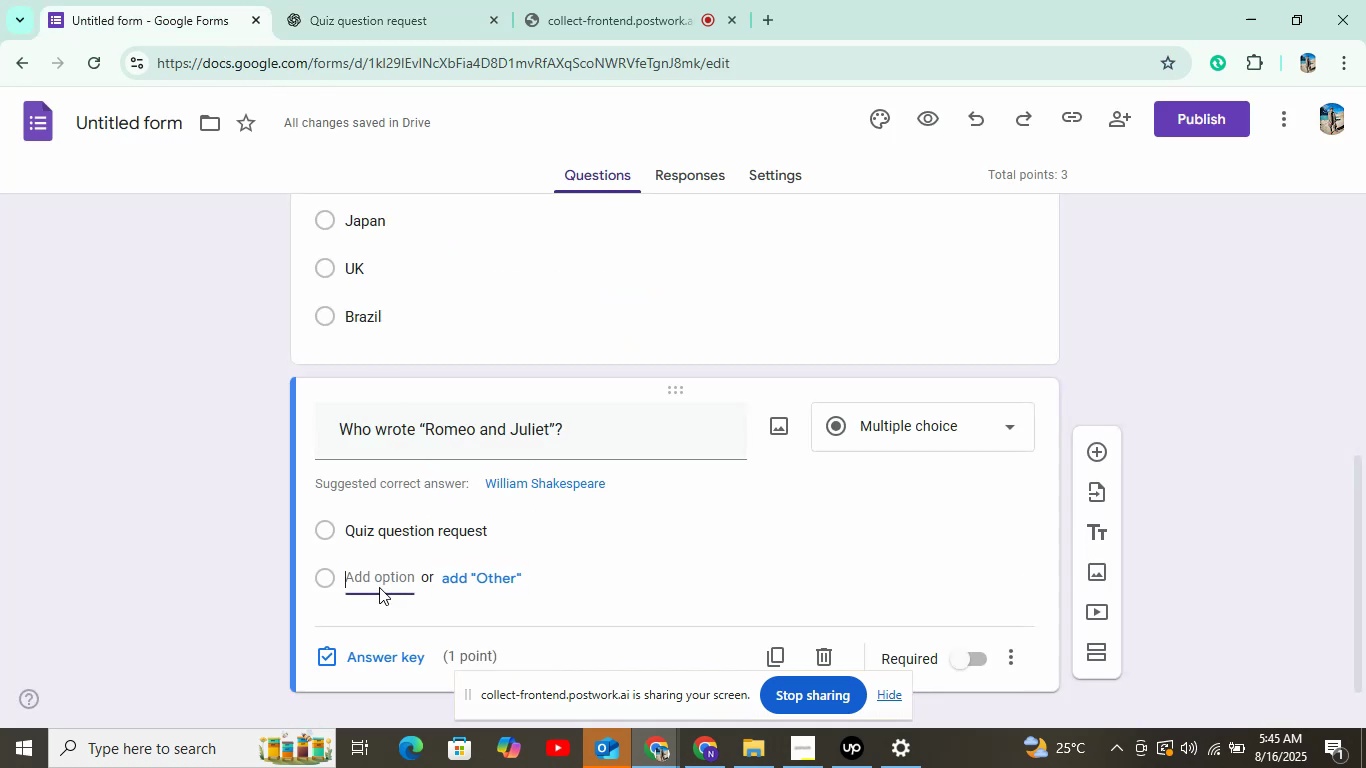 
left_click([412, 551])
 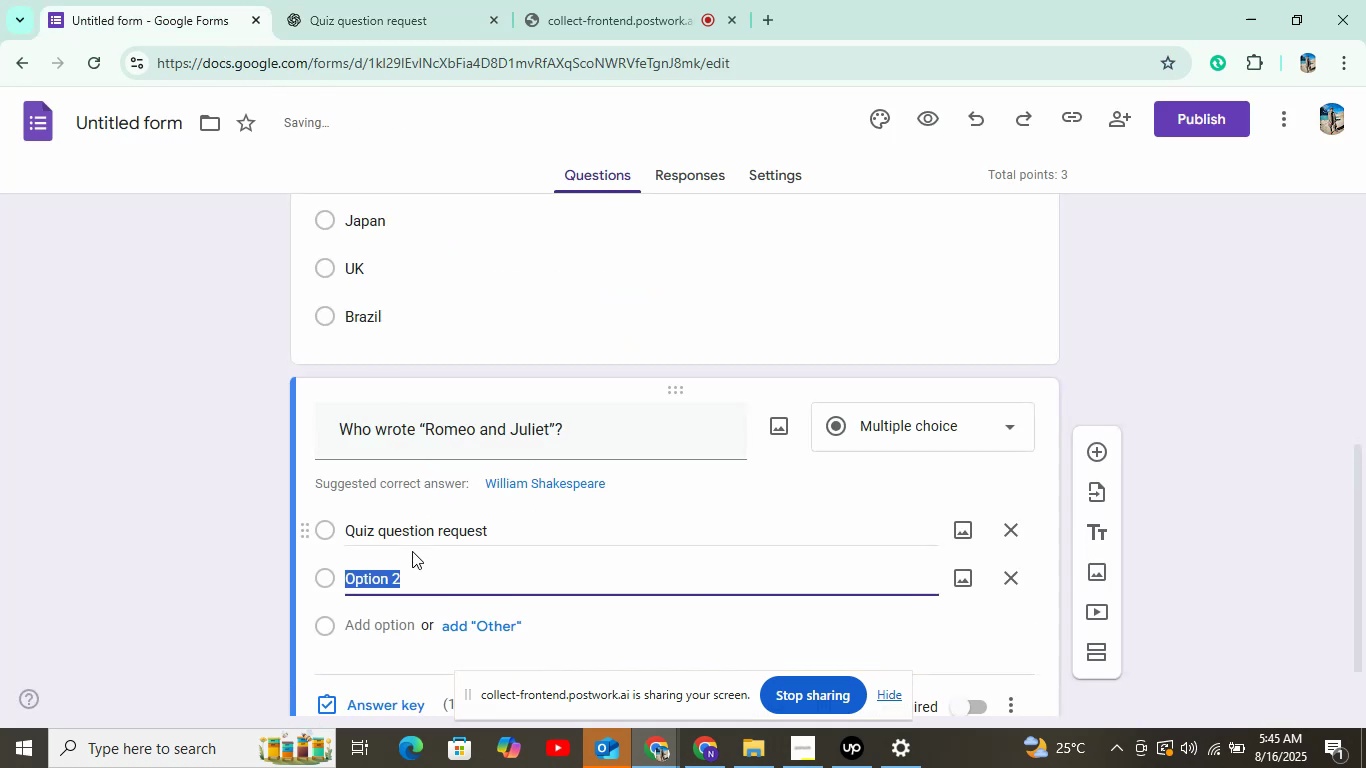 
key(Control+V)
 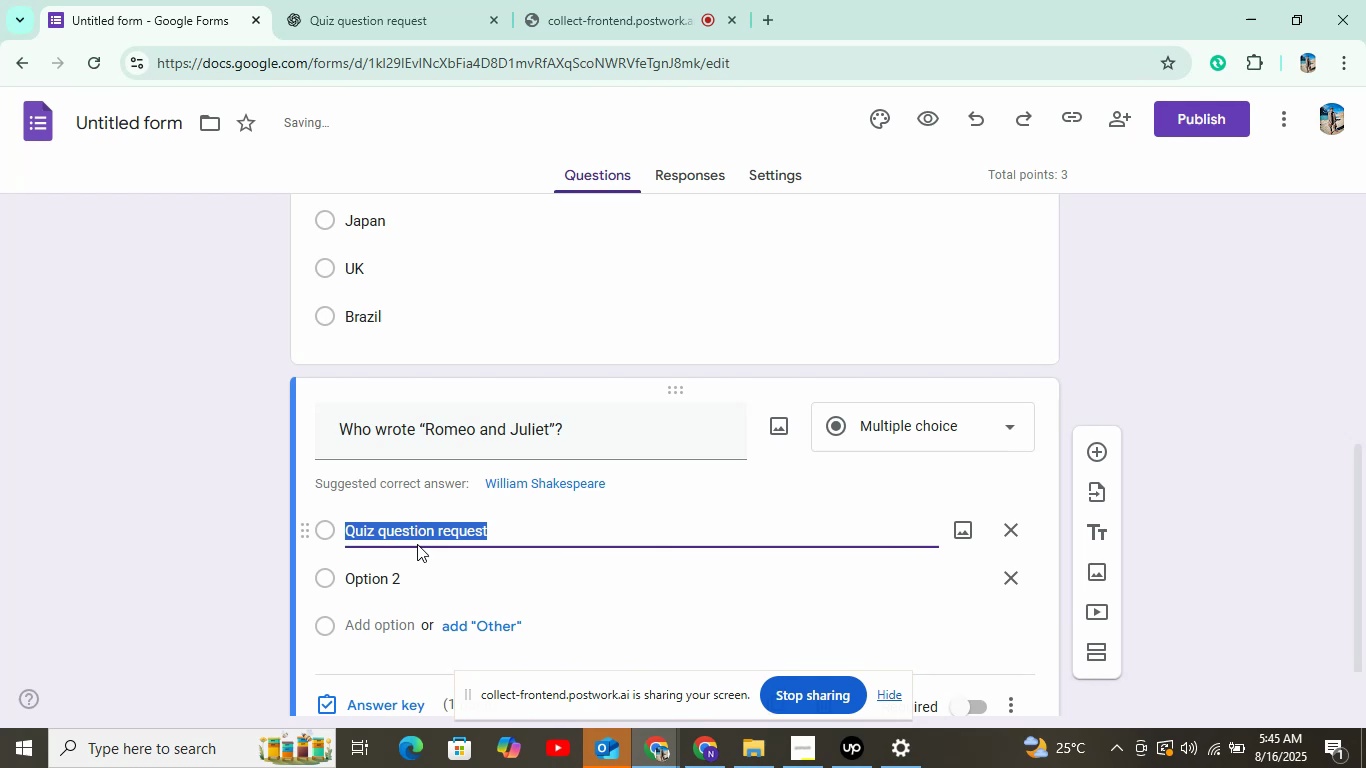 
left_click([409, 558])
 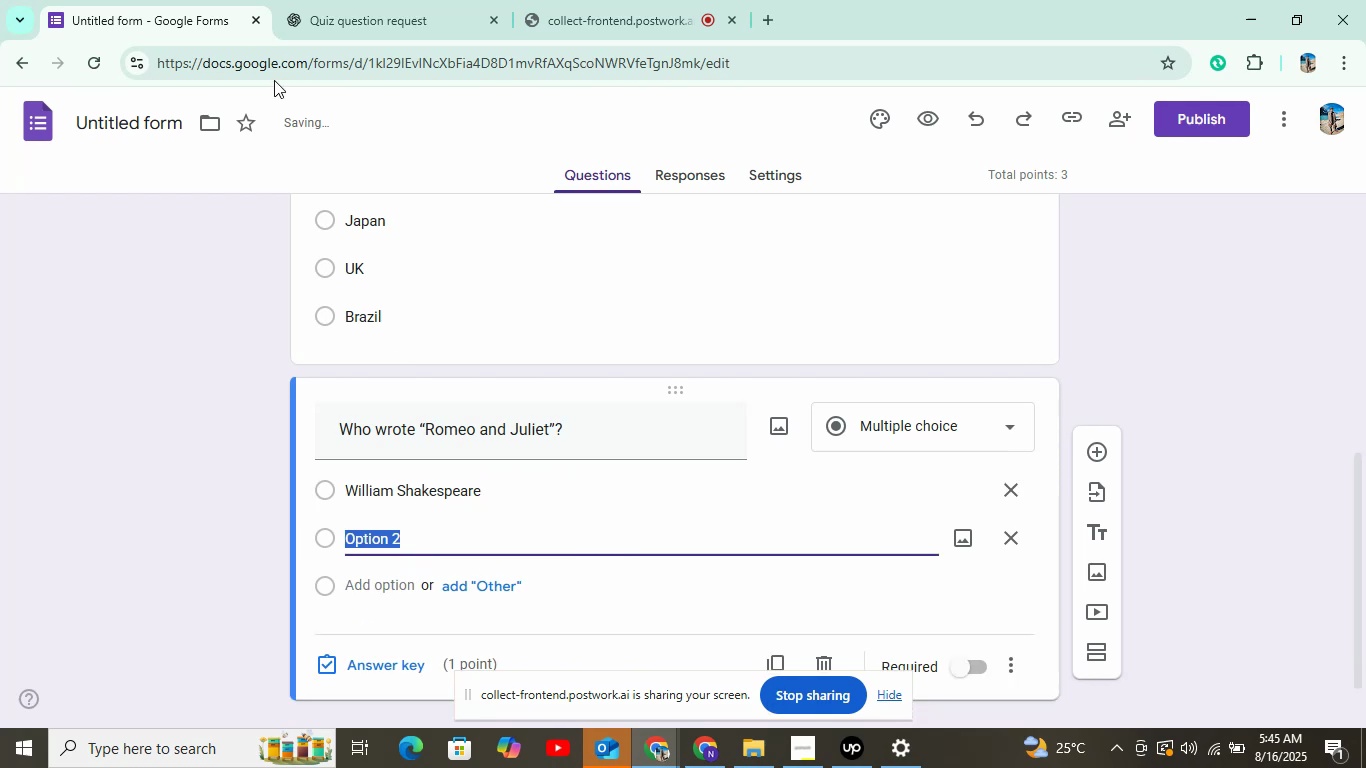 
left_click([331, 26])
 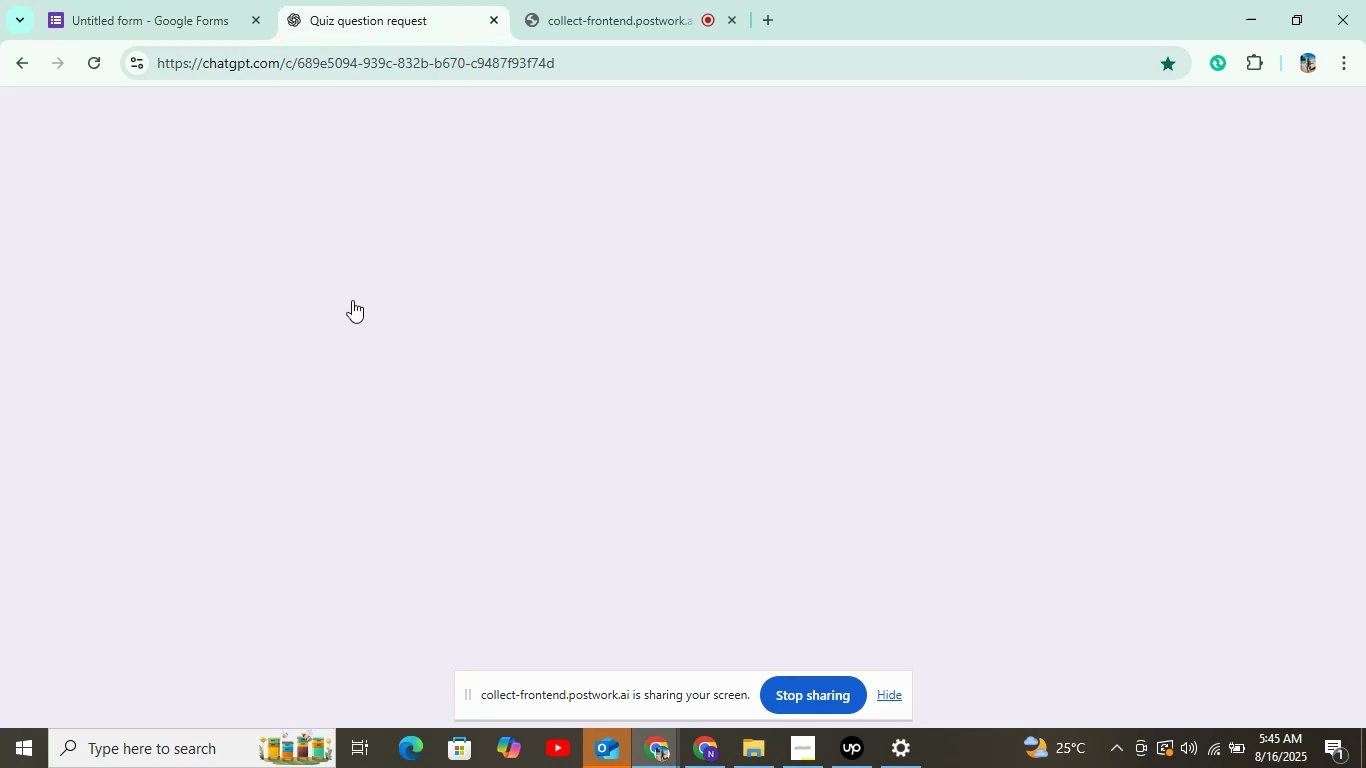 
left_click([382, 337])
 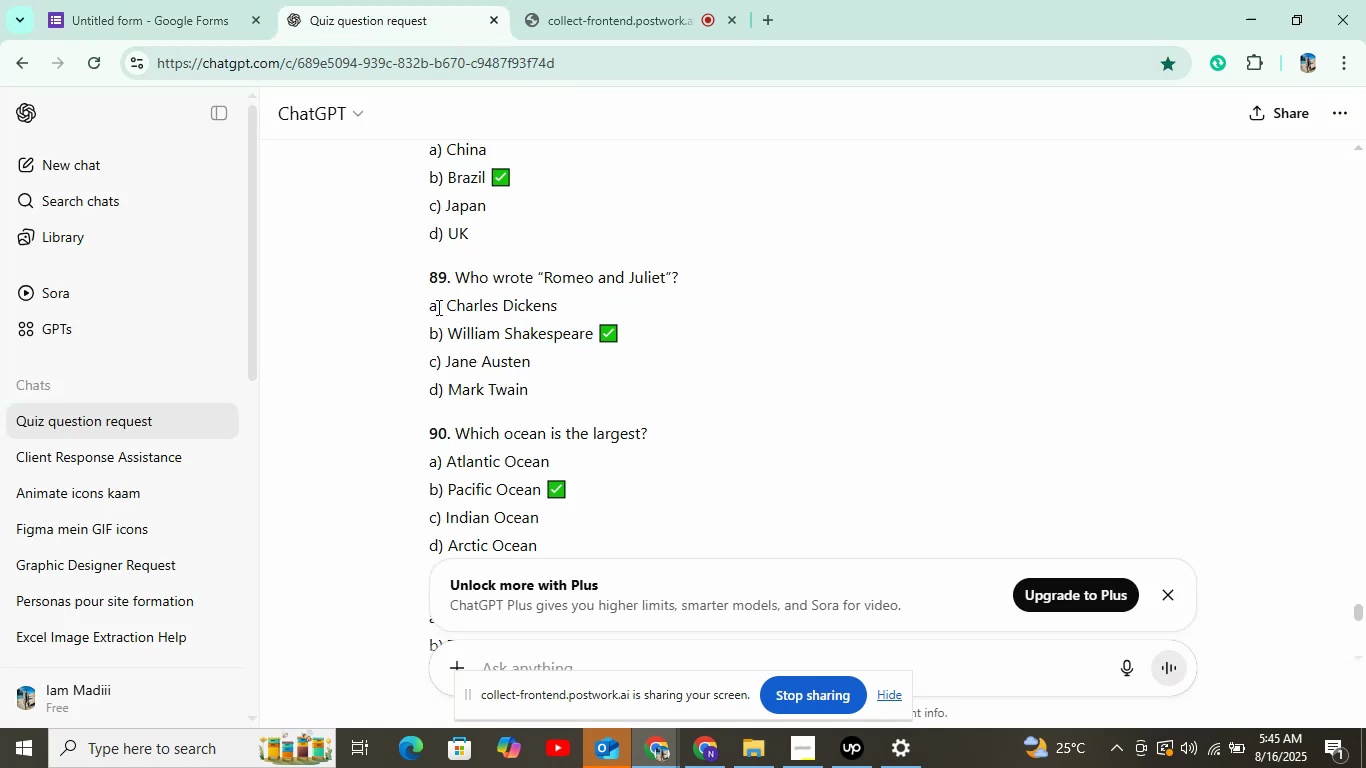 
key(Control+C)
 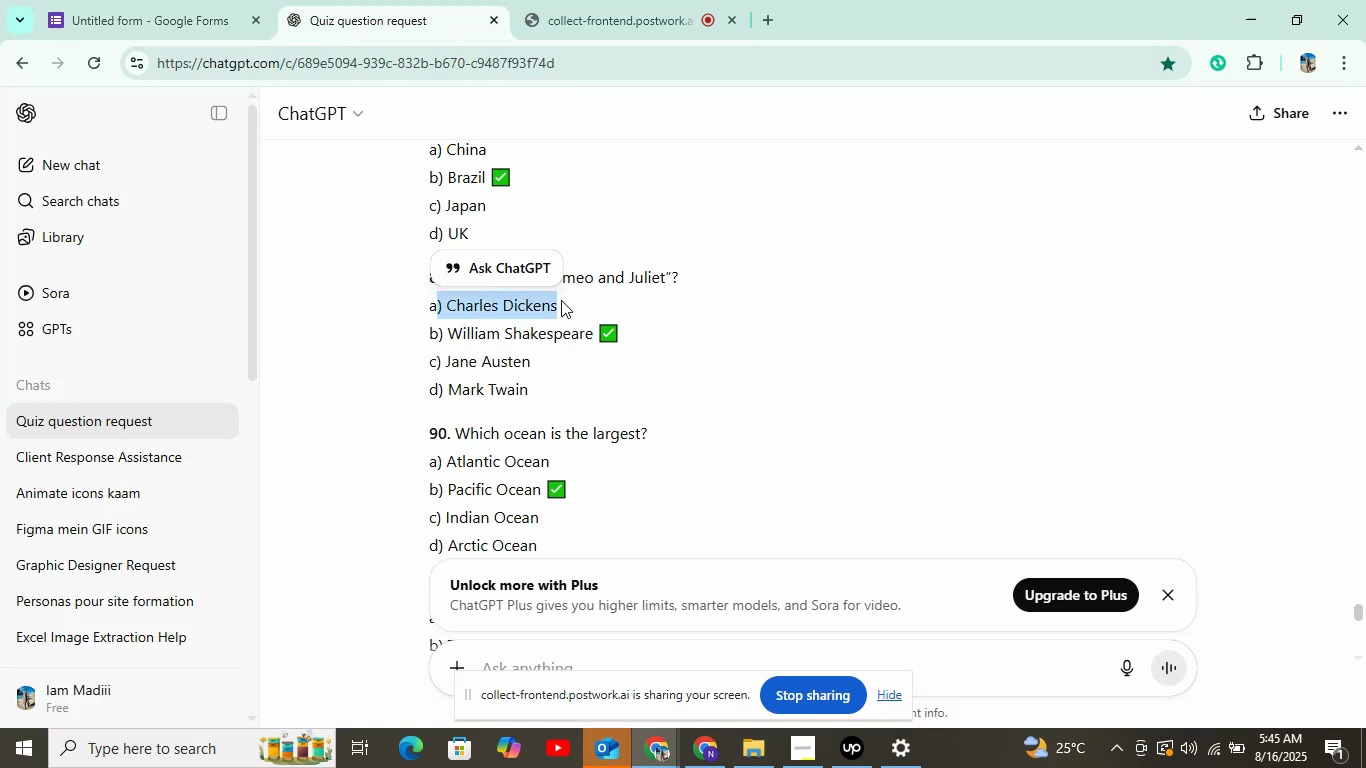 
left_click([160, 0])
 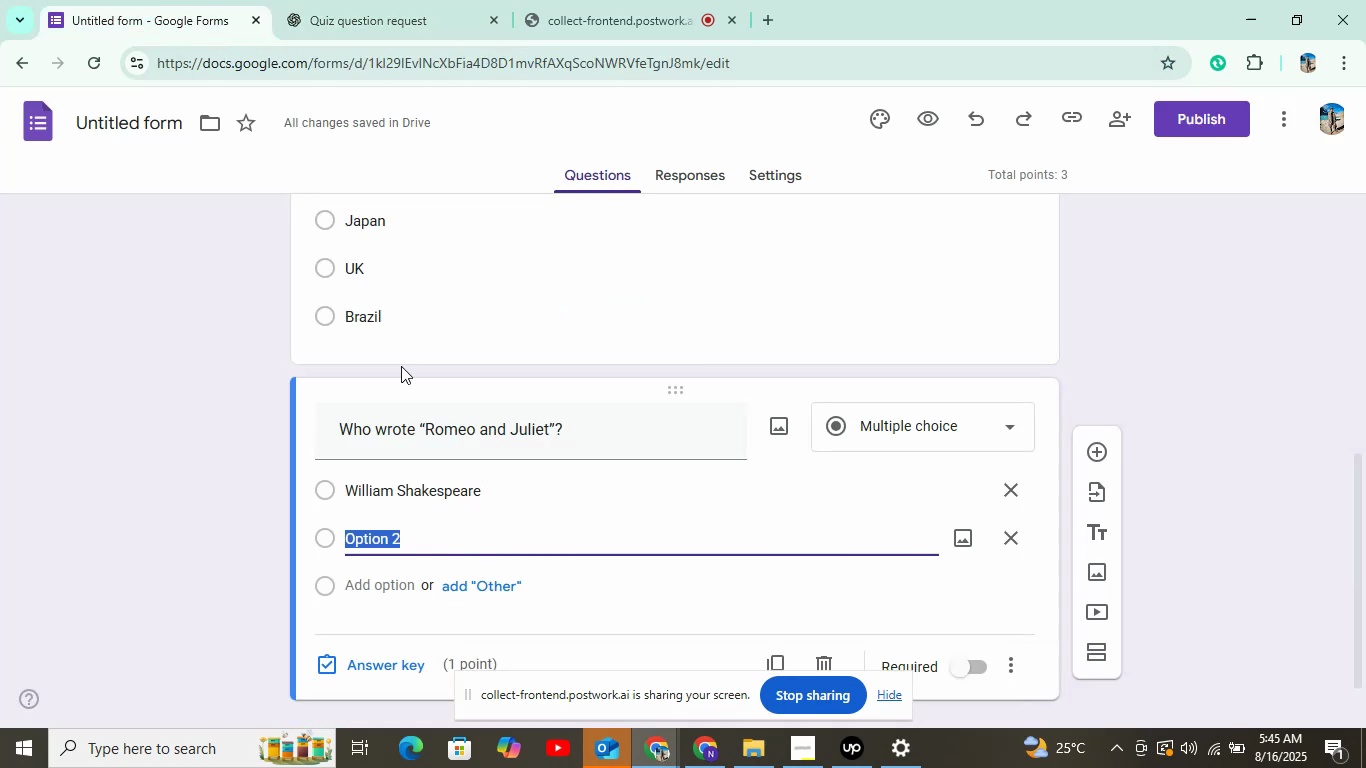 
key(Control+V)
 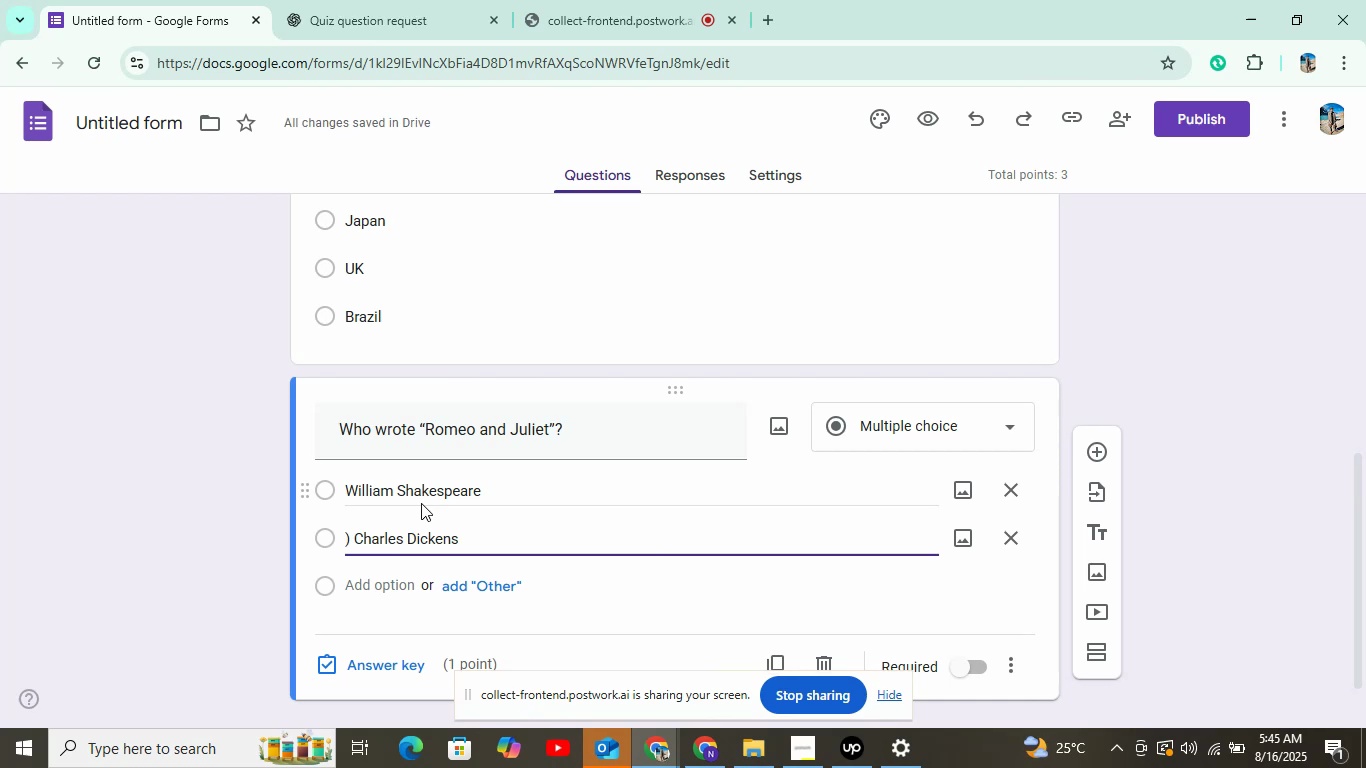 
wait(12.74)
 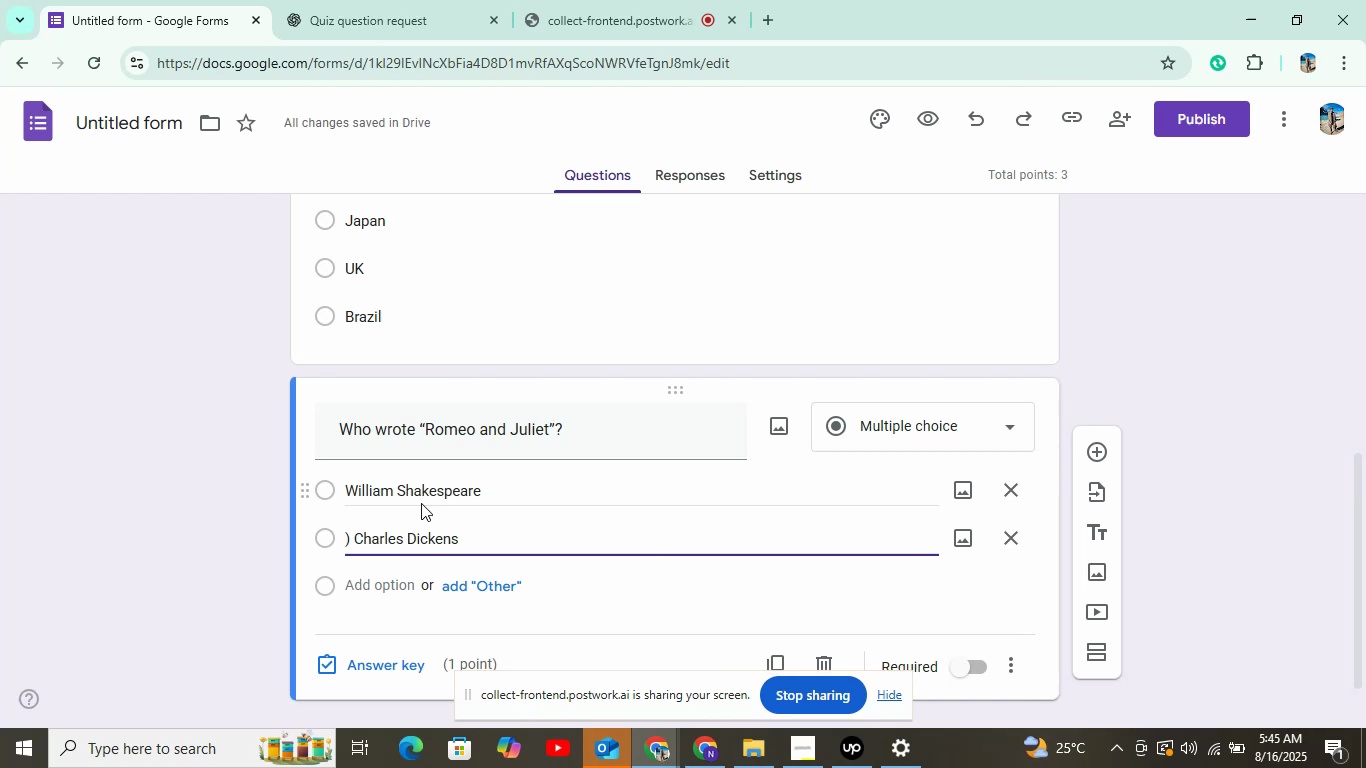 
left_click([349, 532])
 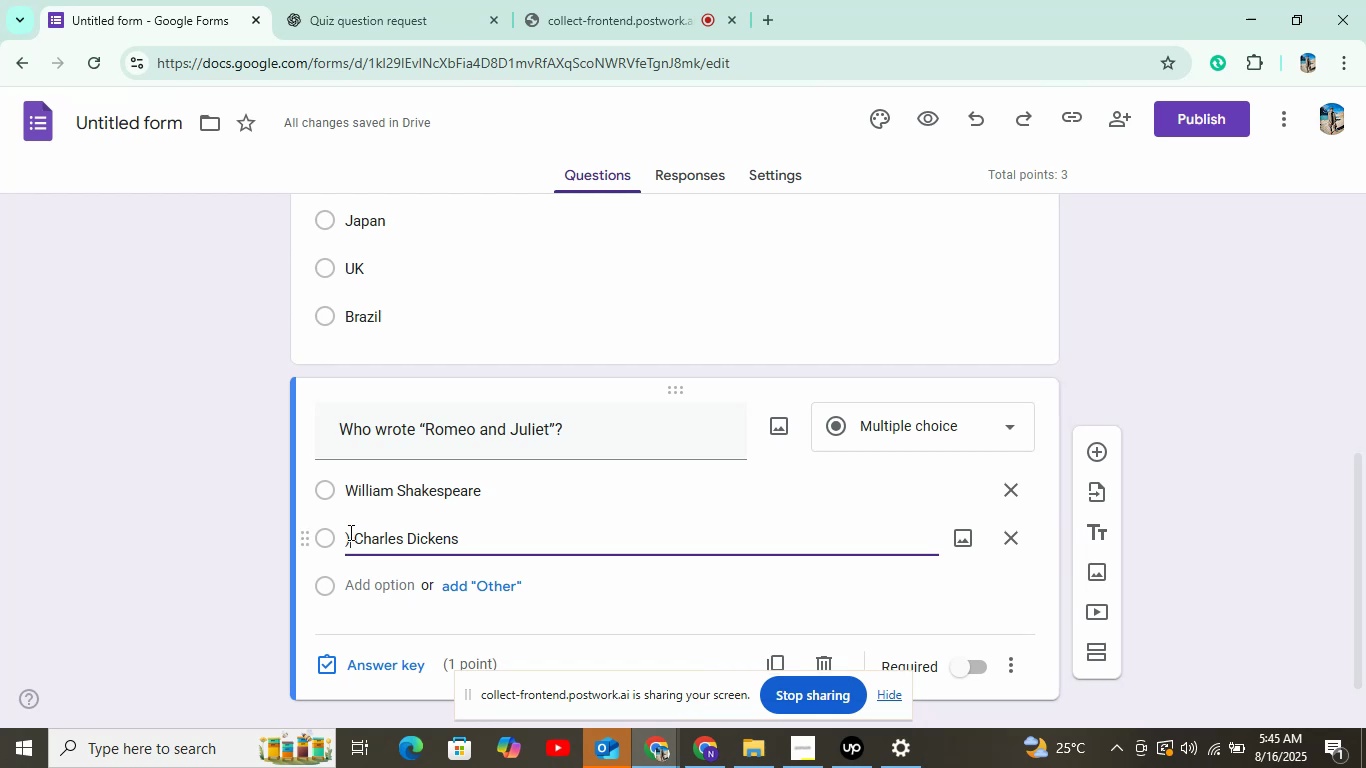 
key(Backspace)
 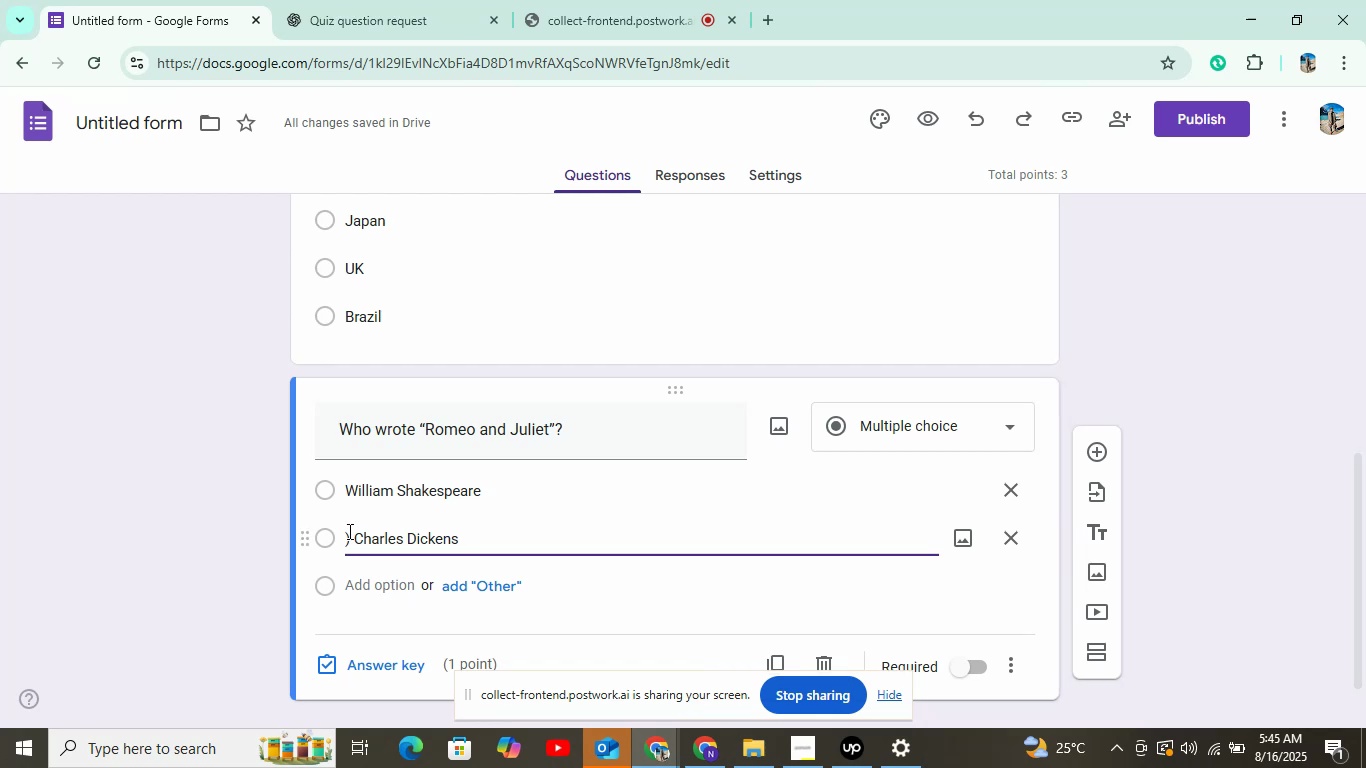 
key(Backspace)
 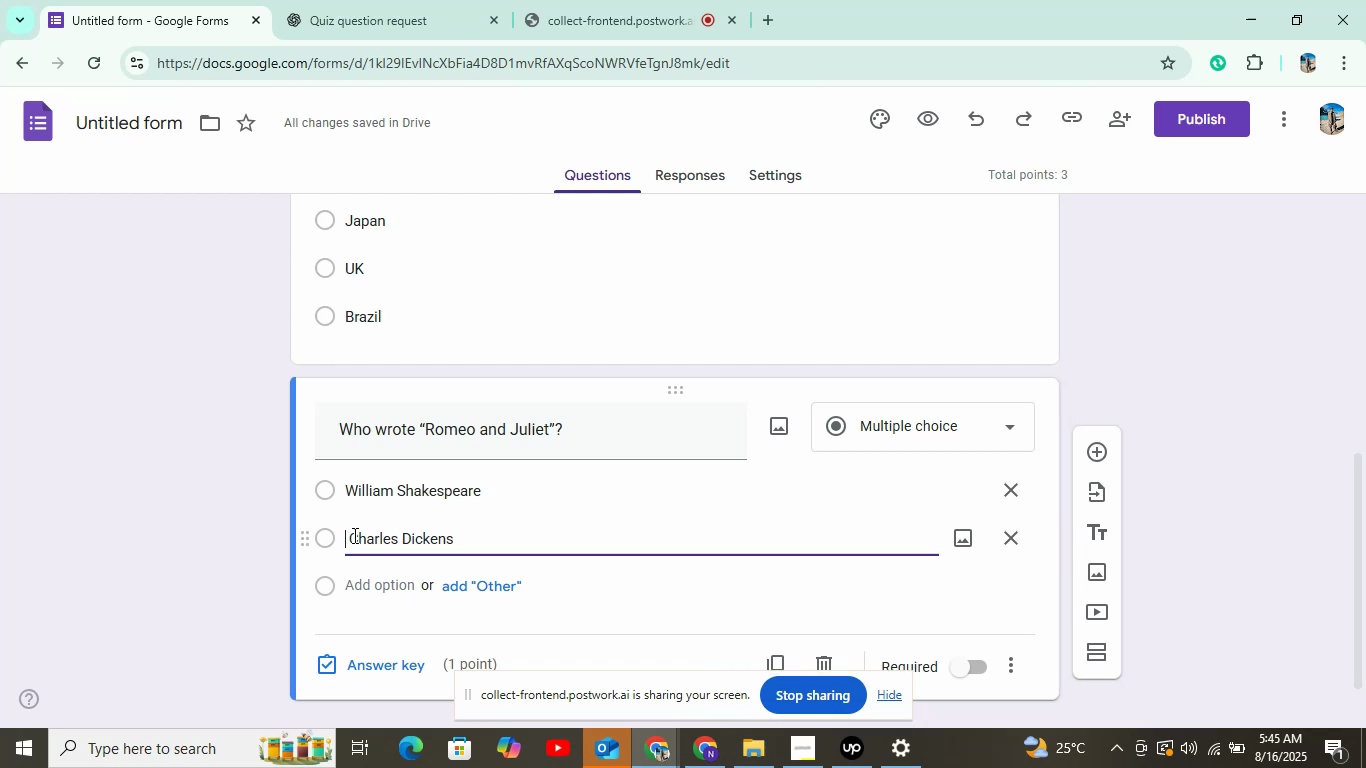 
left_click([370, 580])
 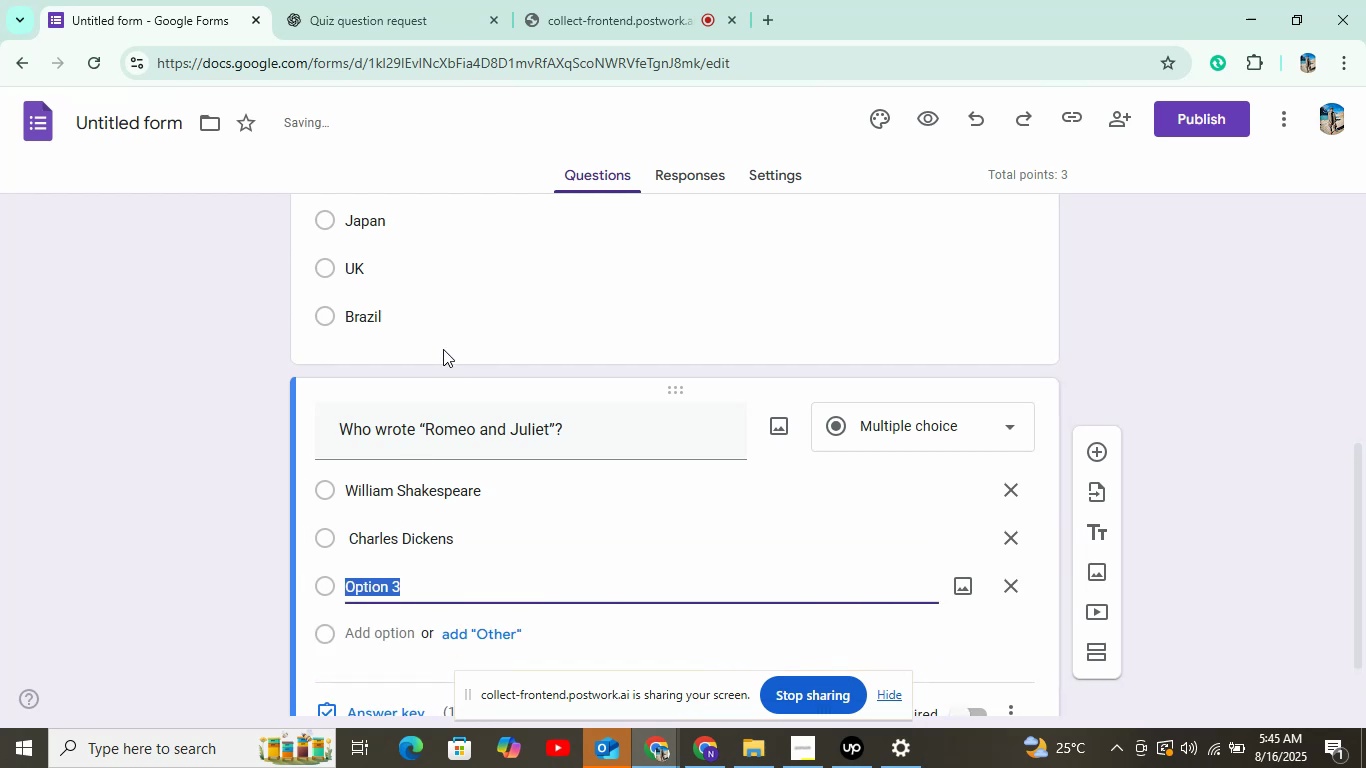 
left_click([389, 6])
 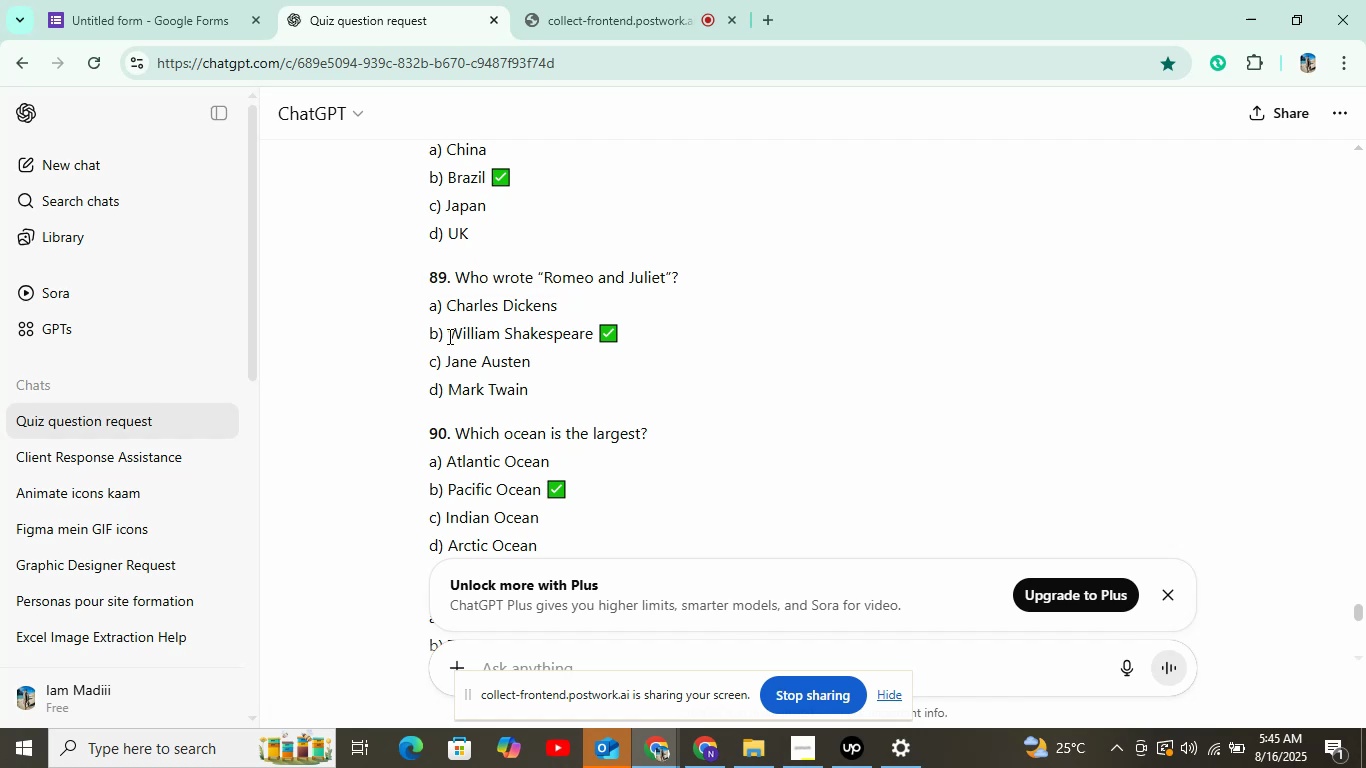 
wait(6.51)
 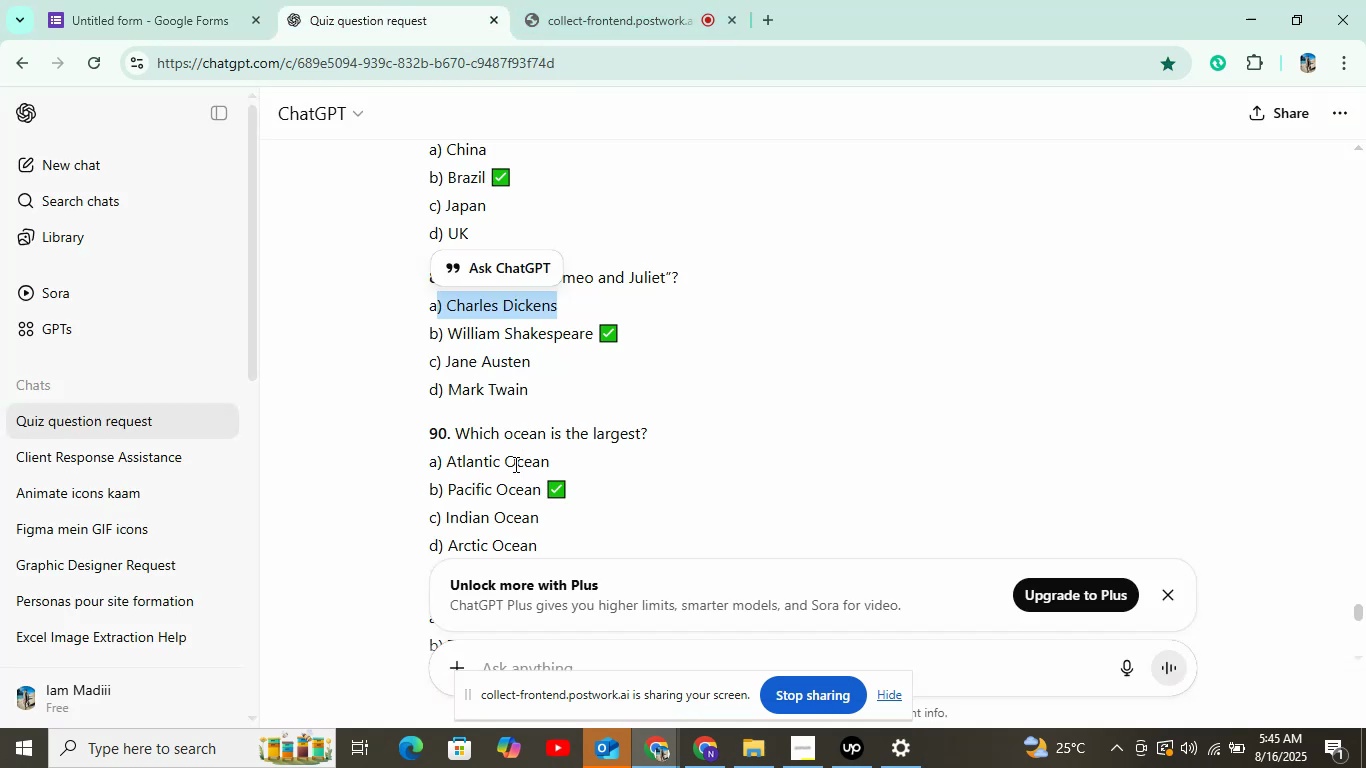 
key(Control+C)
 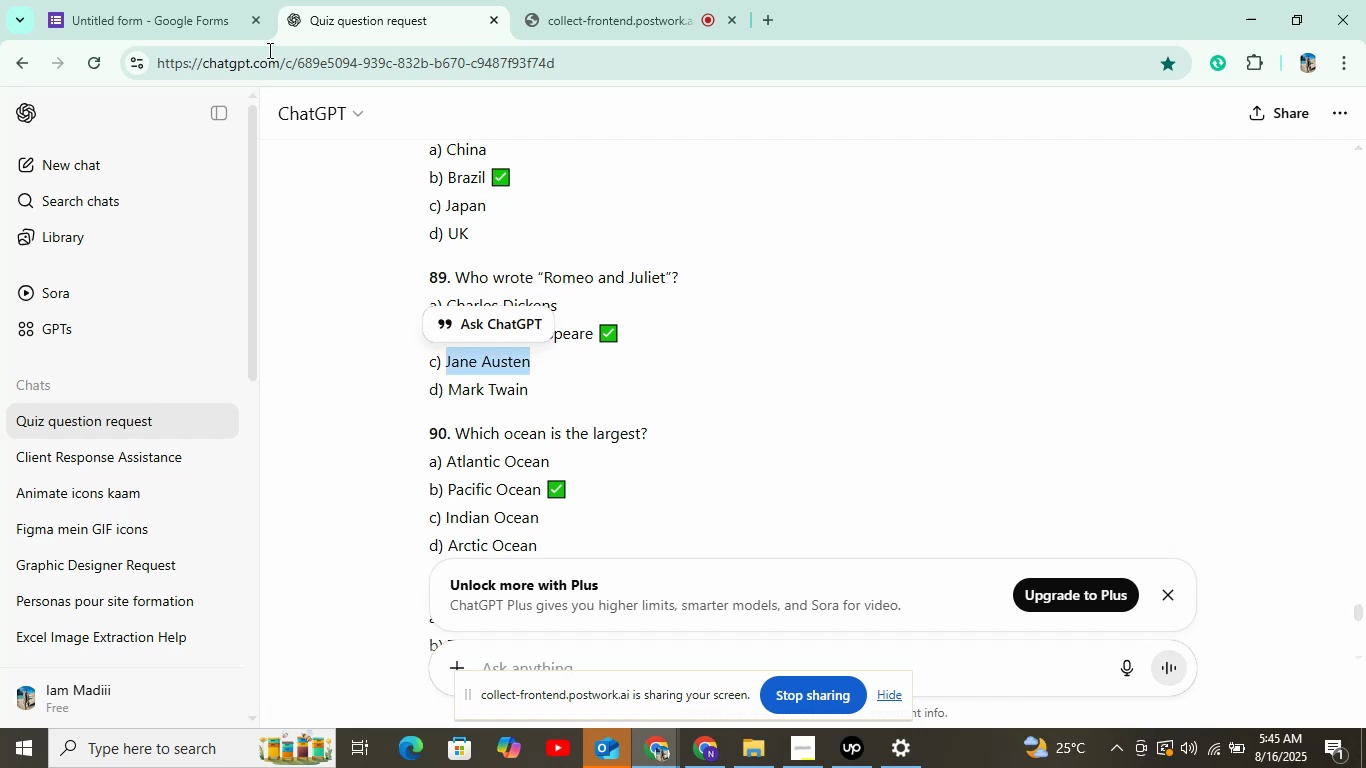 
left_click([163, 5])
 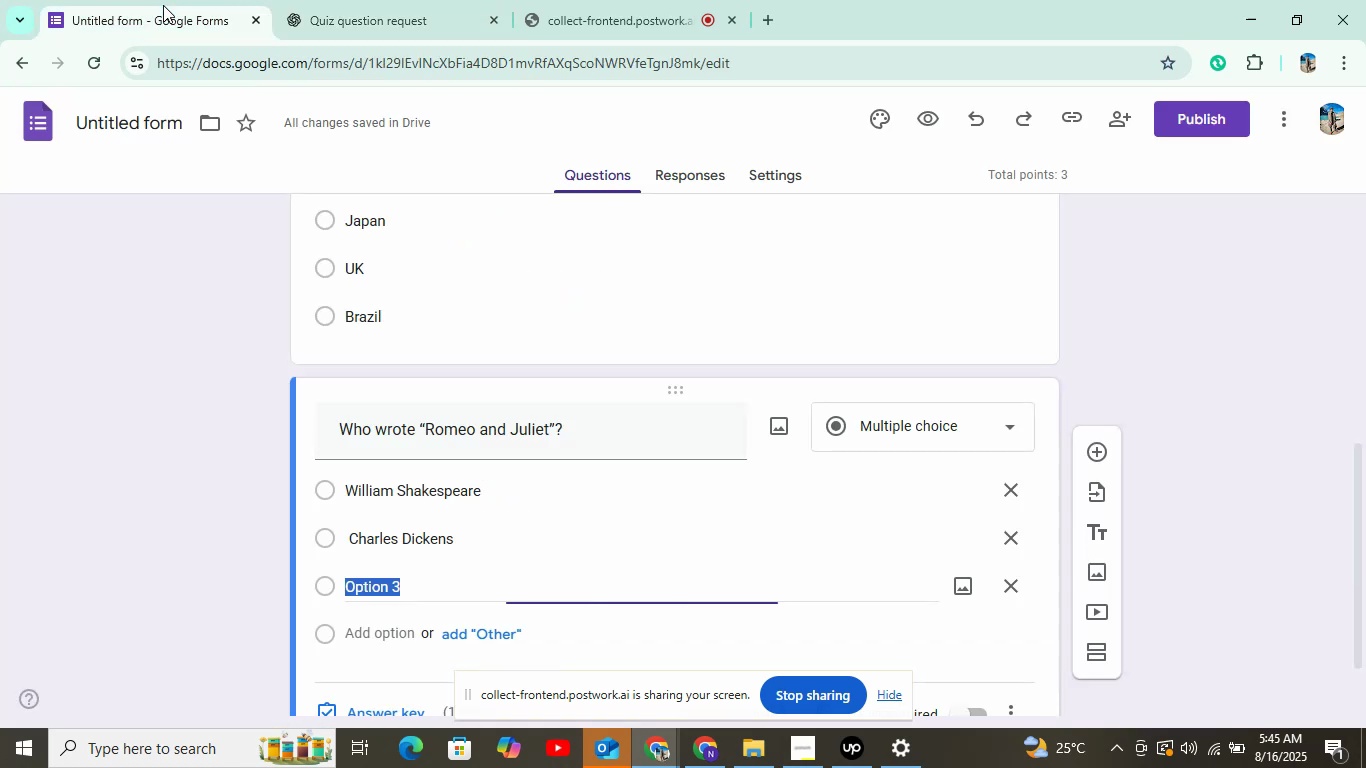 
key(Control+V)
 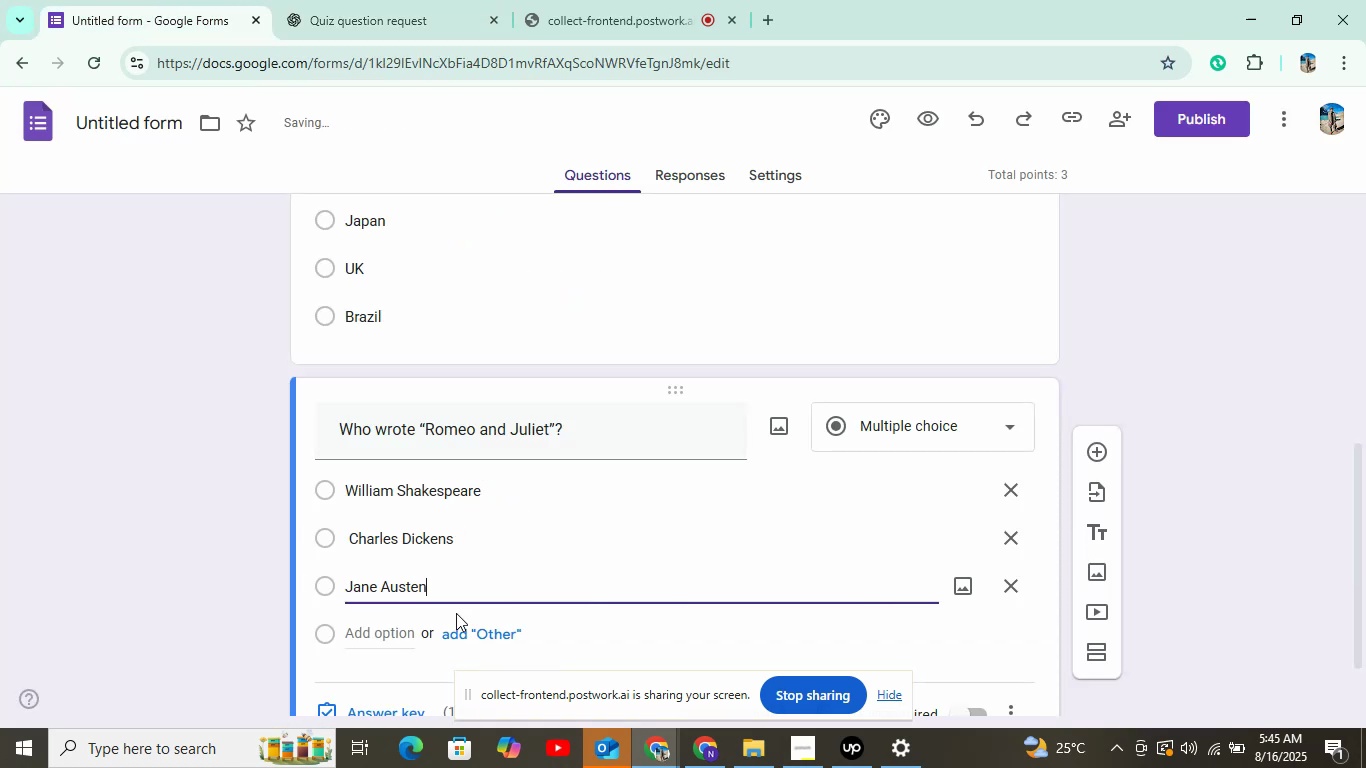 
left_click([369, 639])
 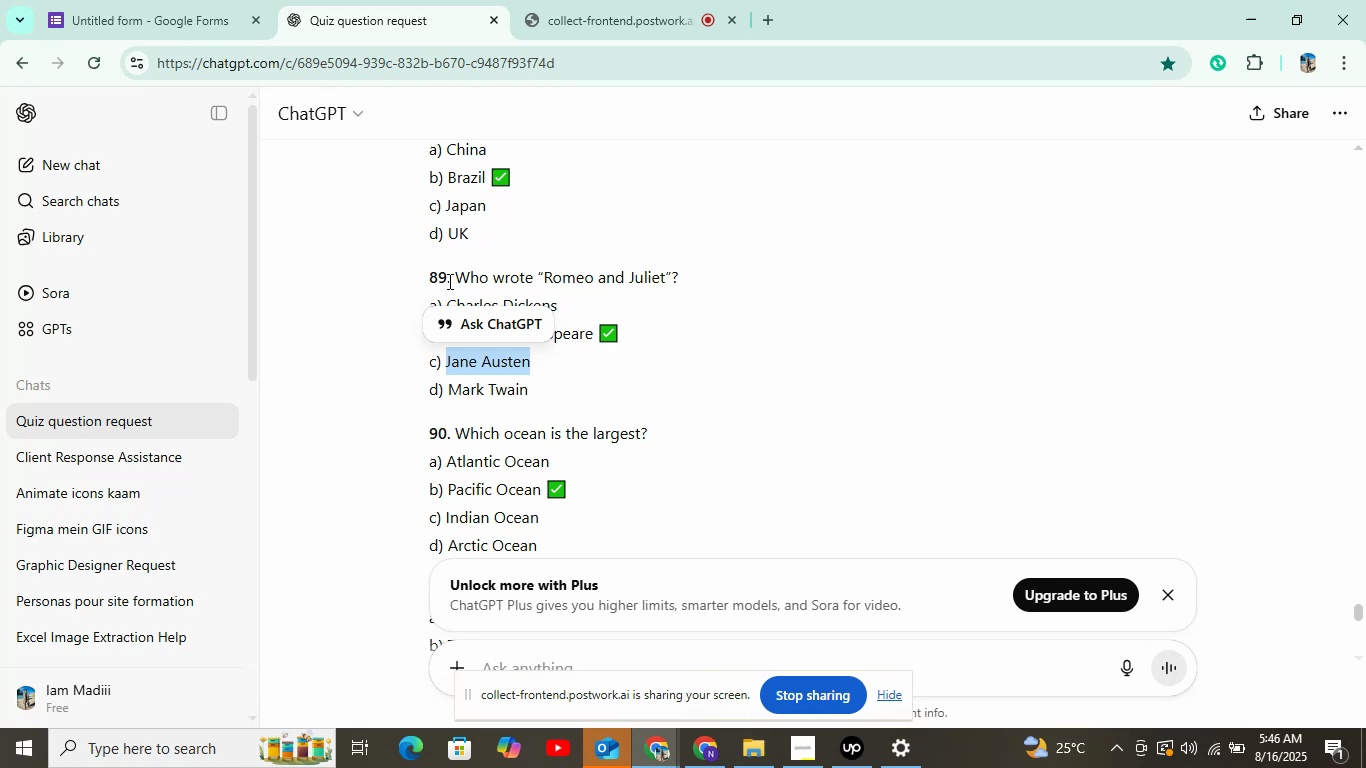 
wait(25.03)
 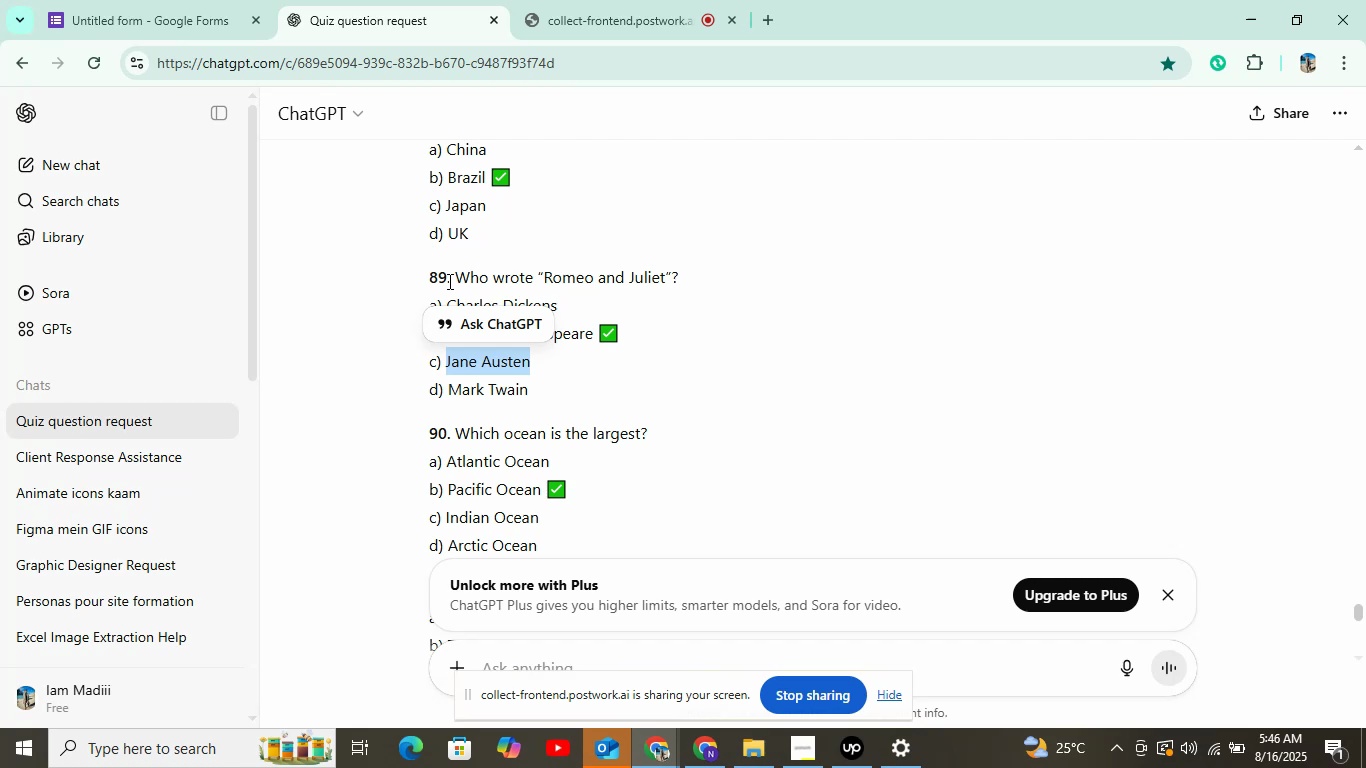 
double_click([476, 390])
 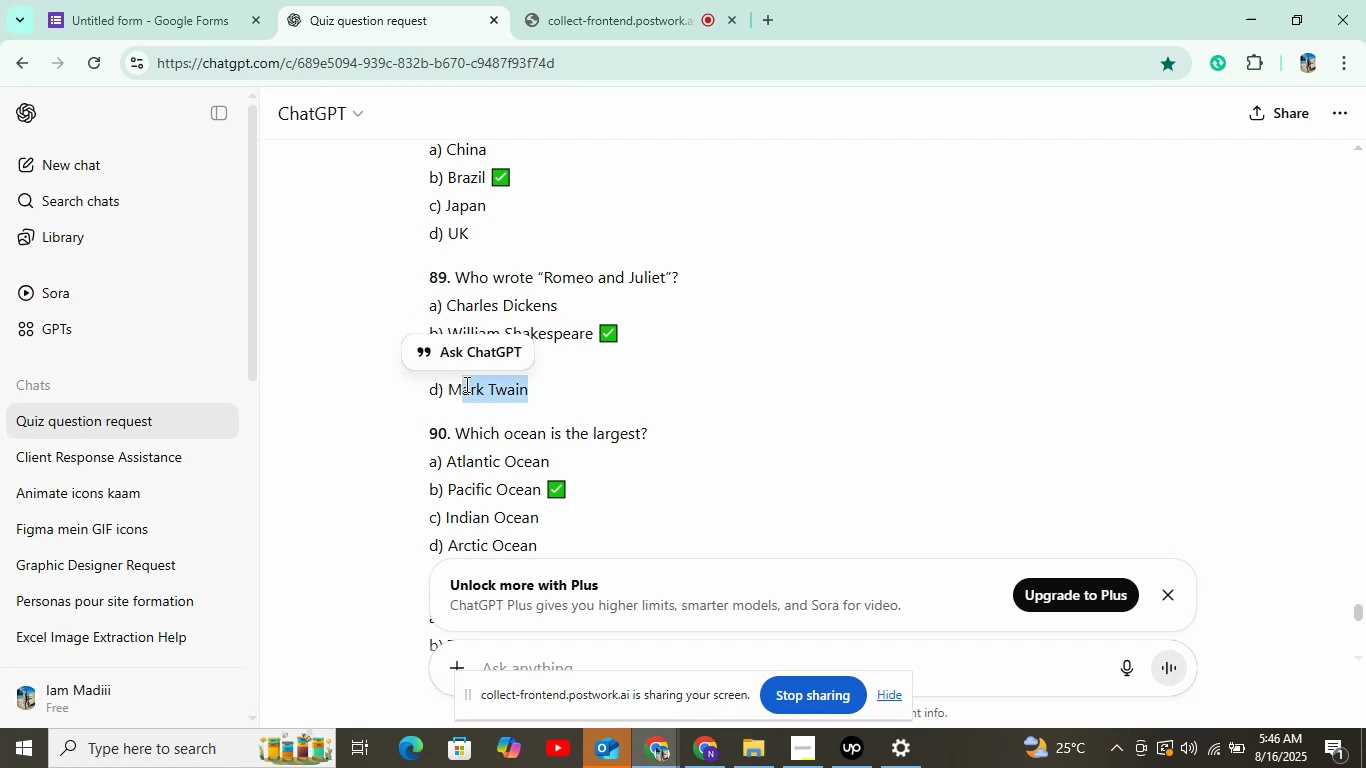 
key(Control+C)
 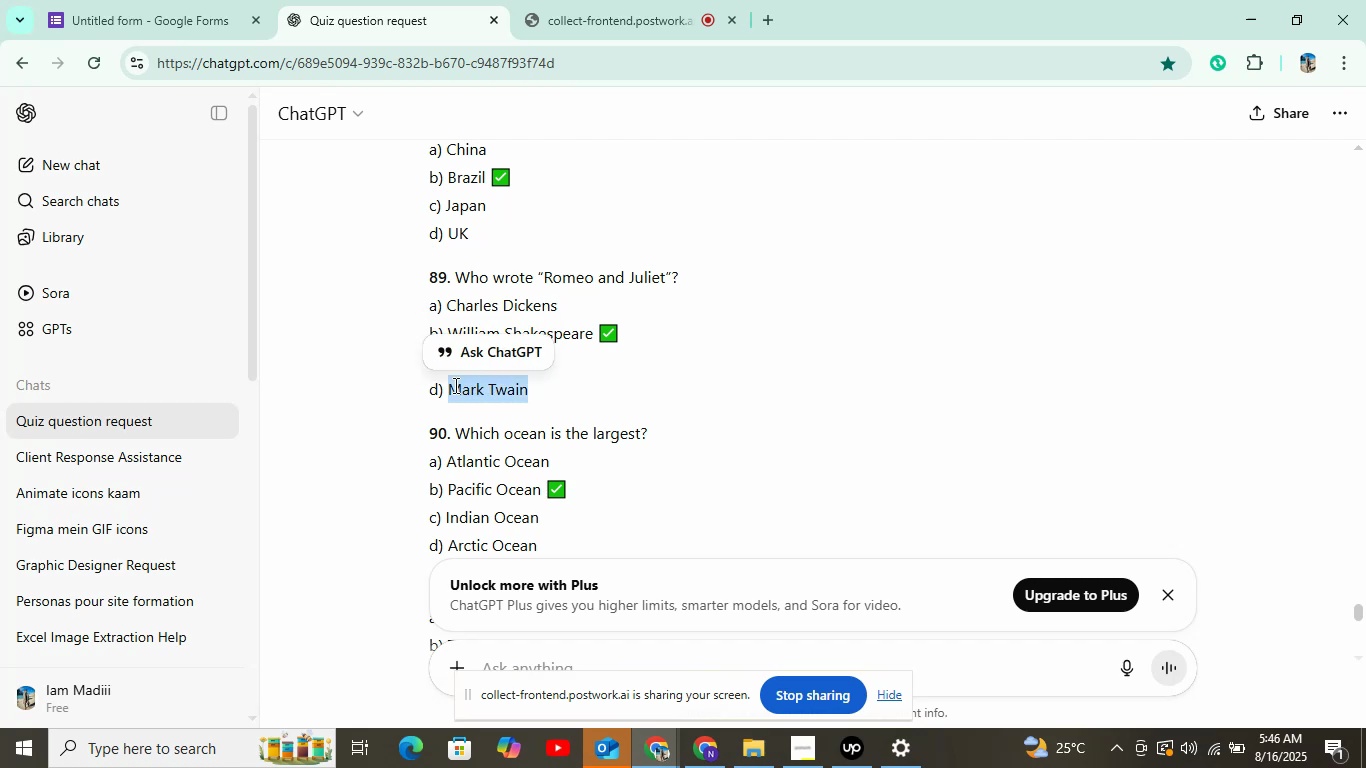 
key(Control+C)
 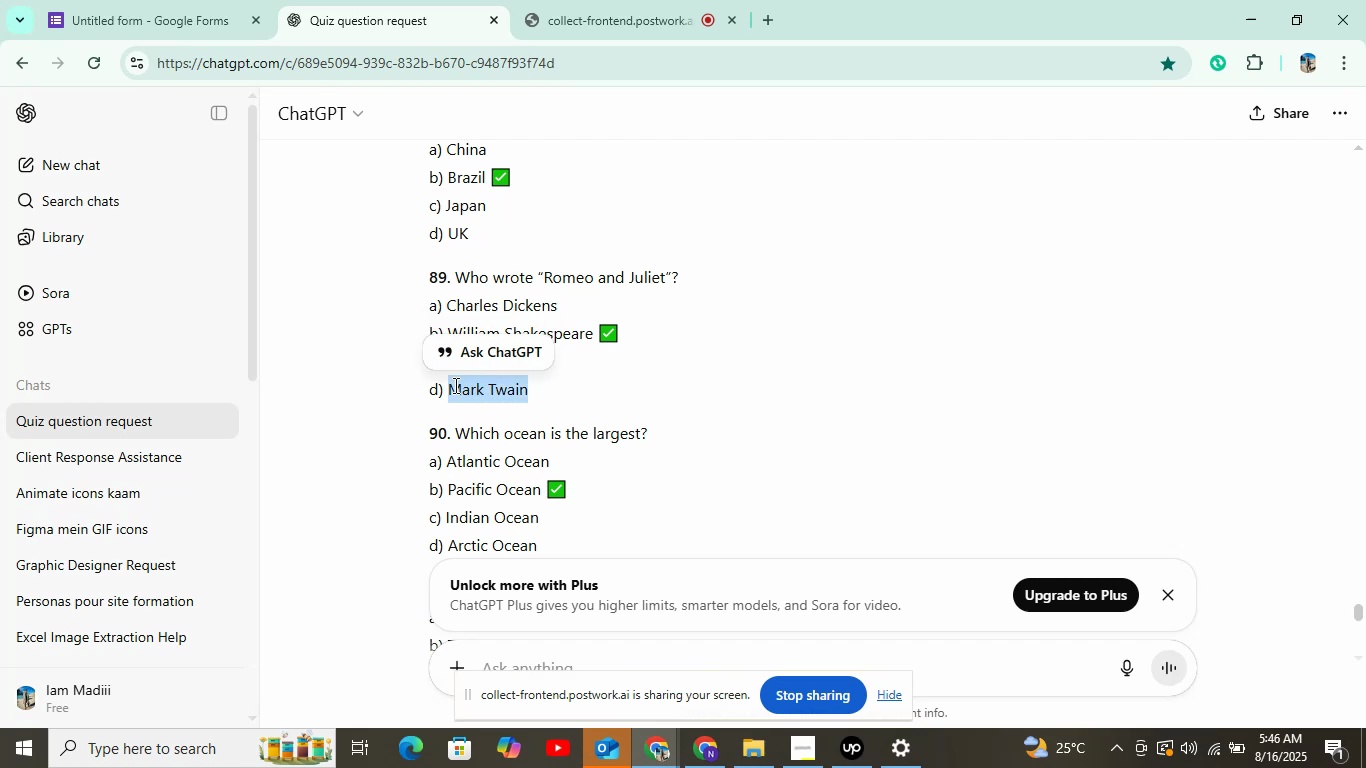 
key(Control+C)
 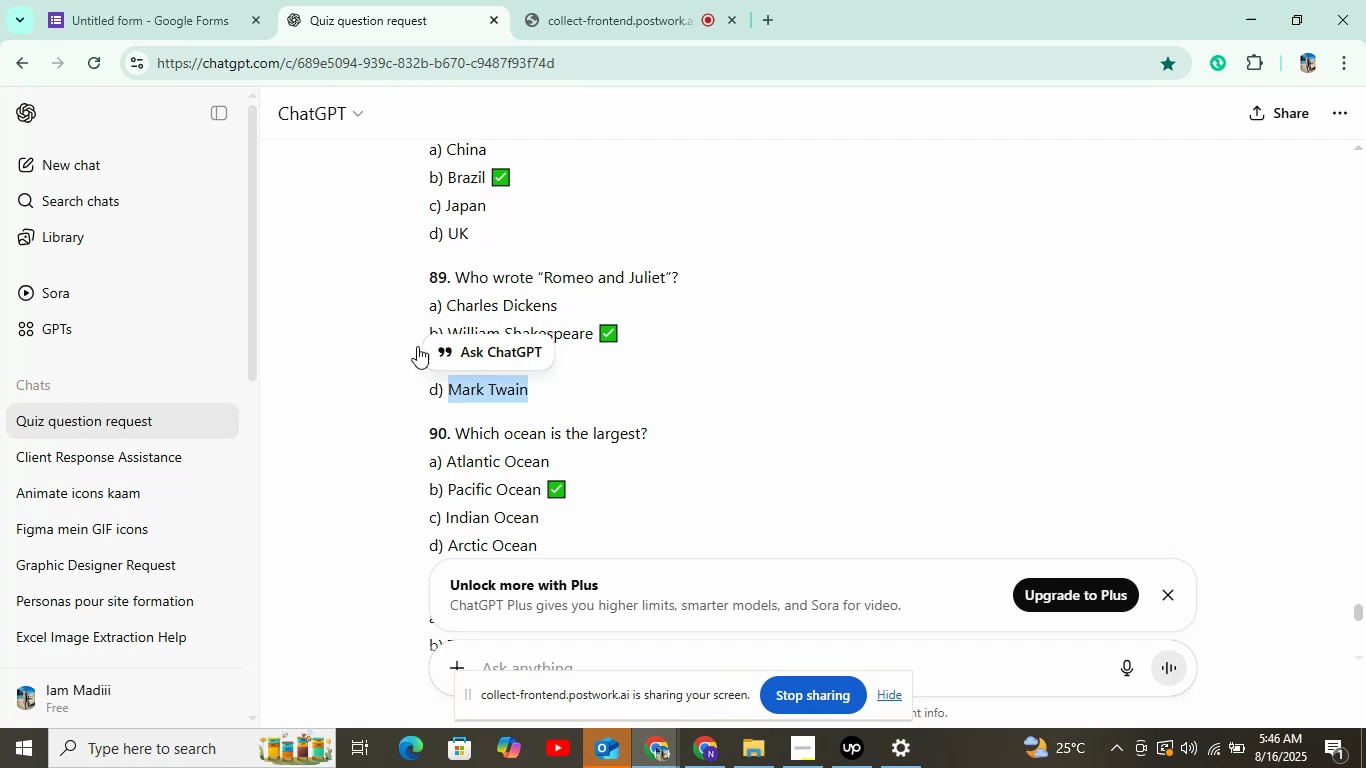 
left_click([192, 0])
 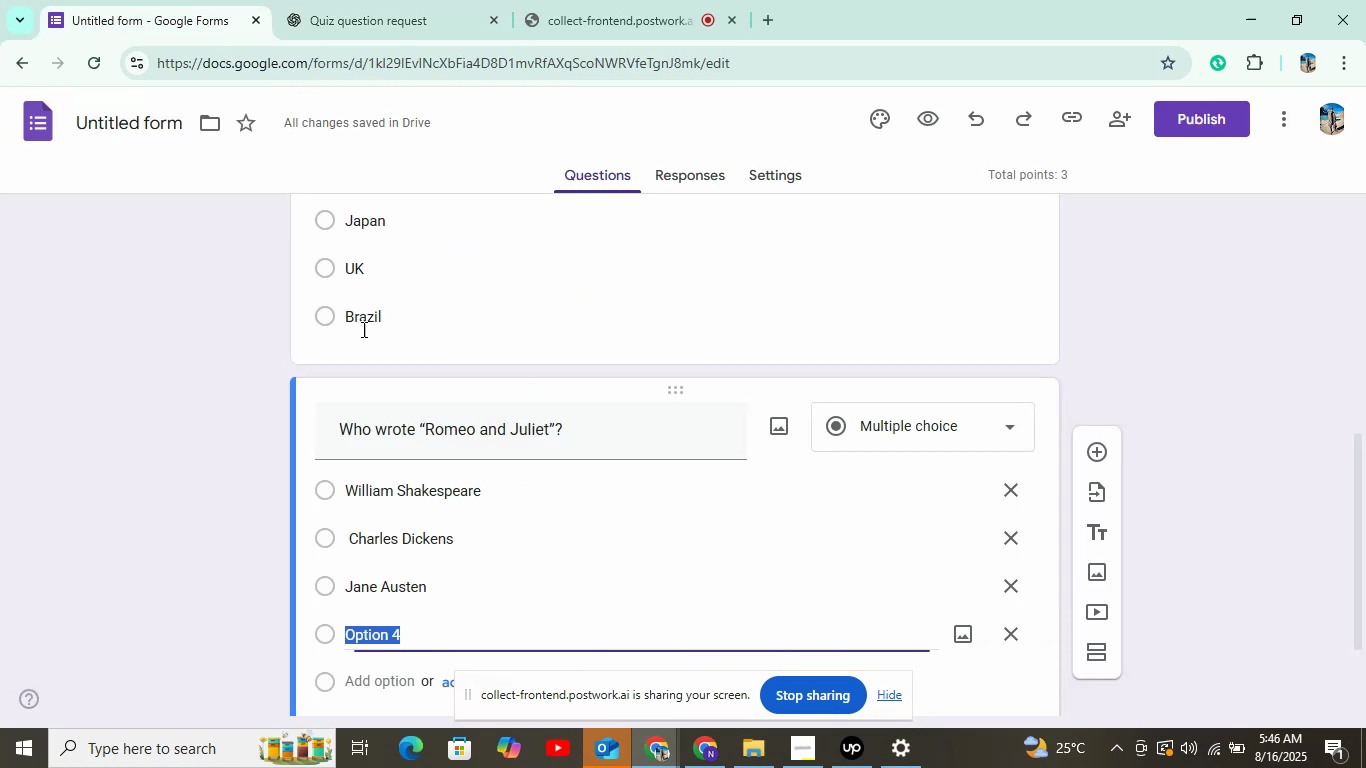 
key(Control+V)
 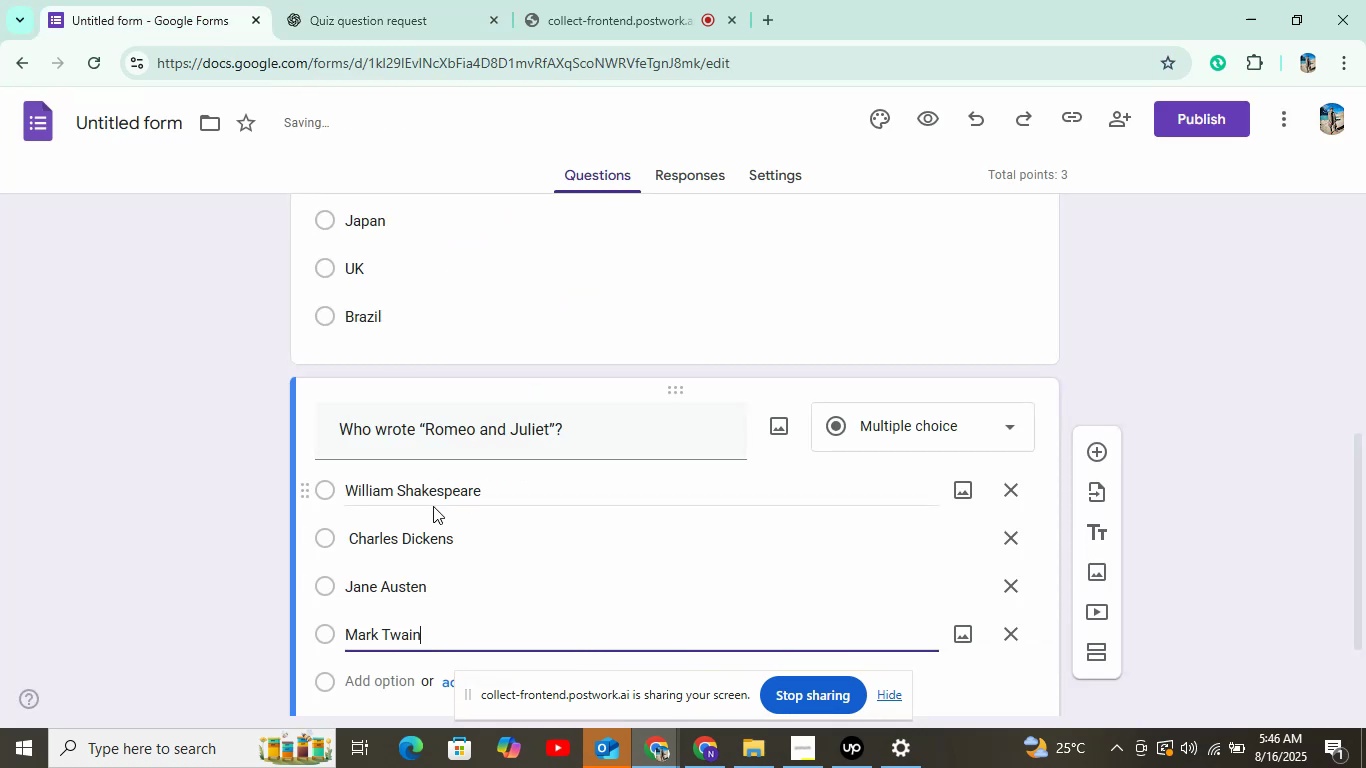 
scroll: coordinate [418, 644], scroll_direction: down, amount: 4.0
 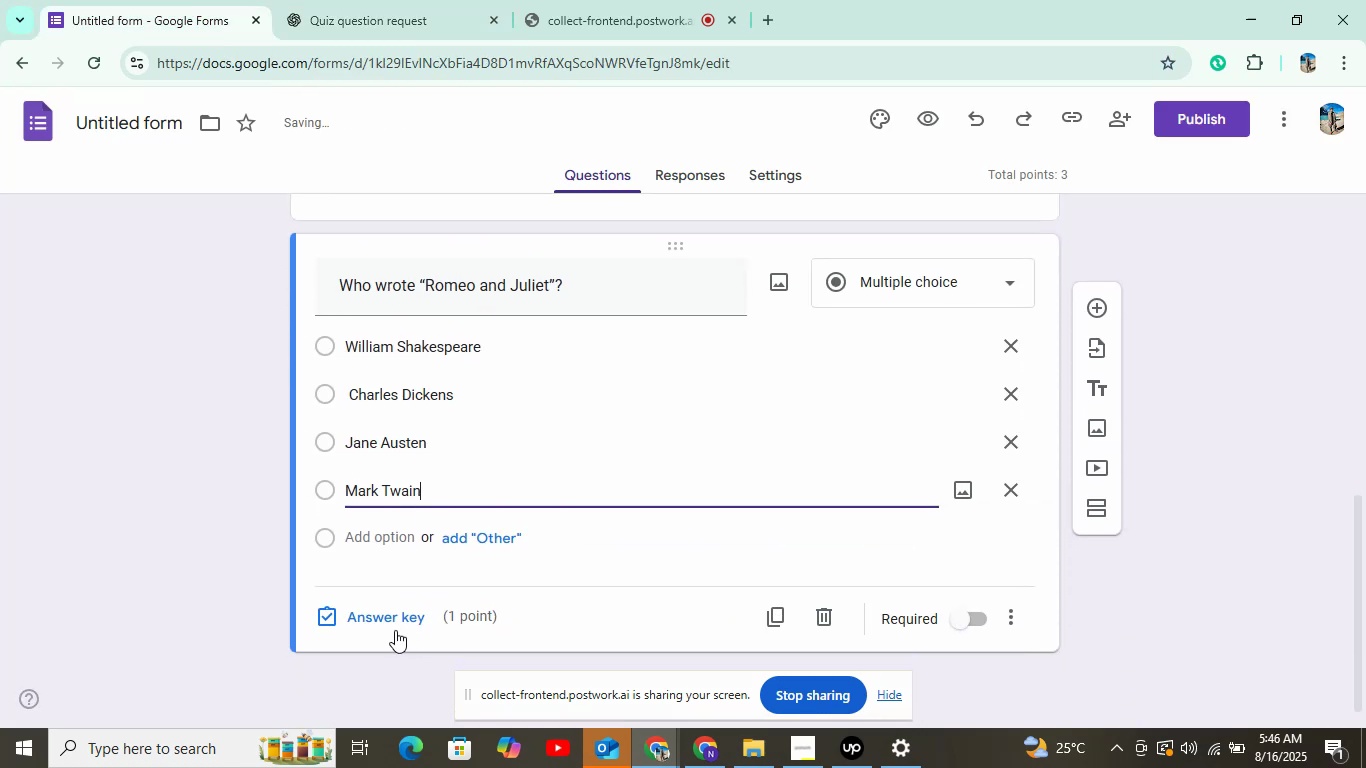 
left_click([343, 618])
 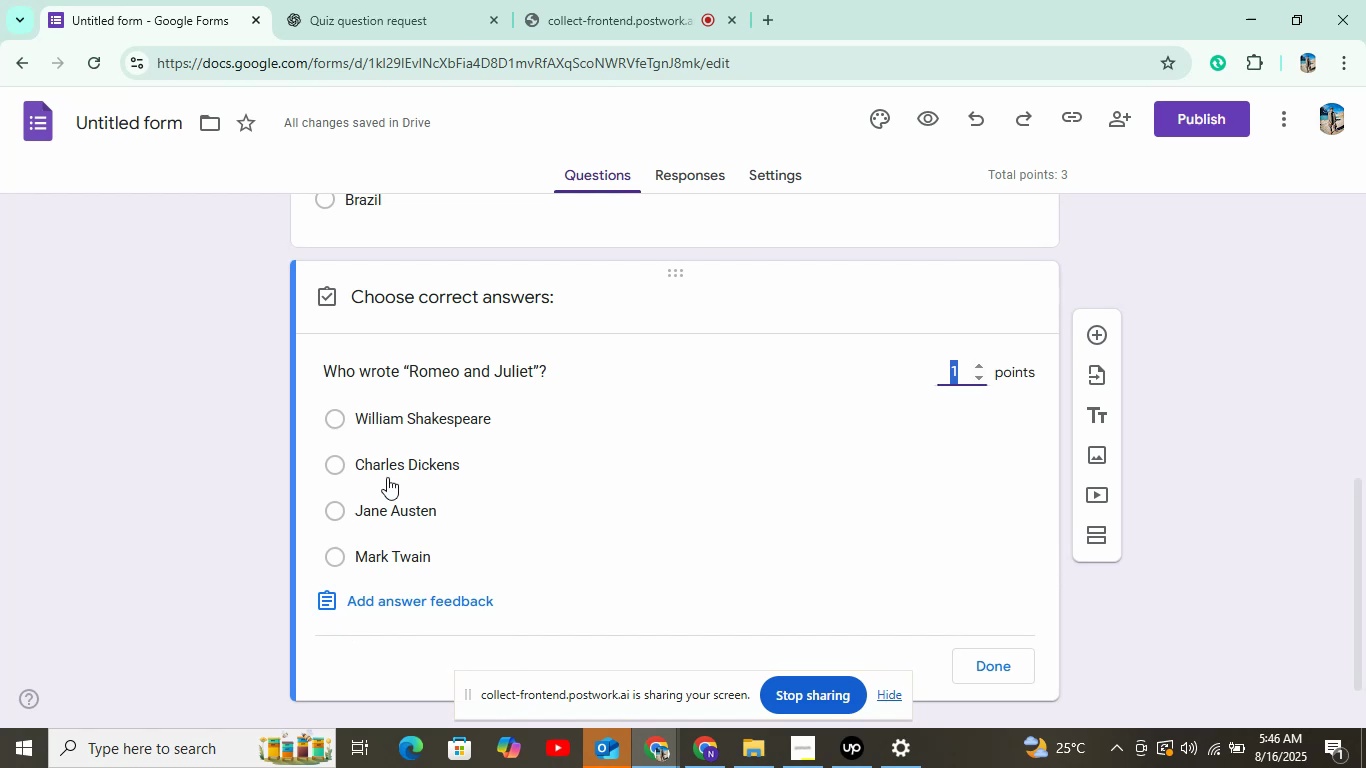 
left_click([418, 409])
 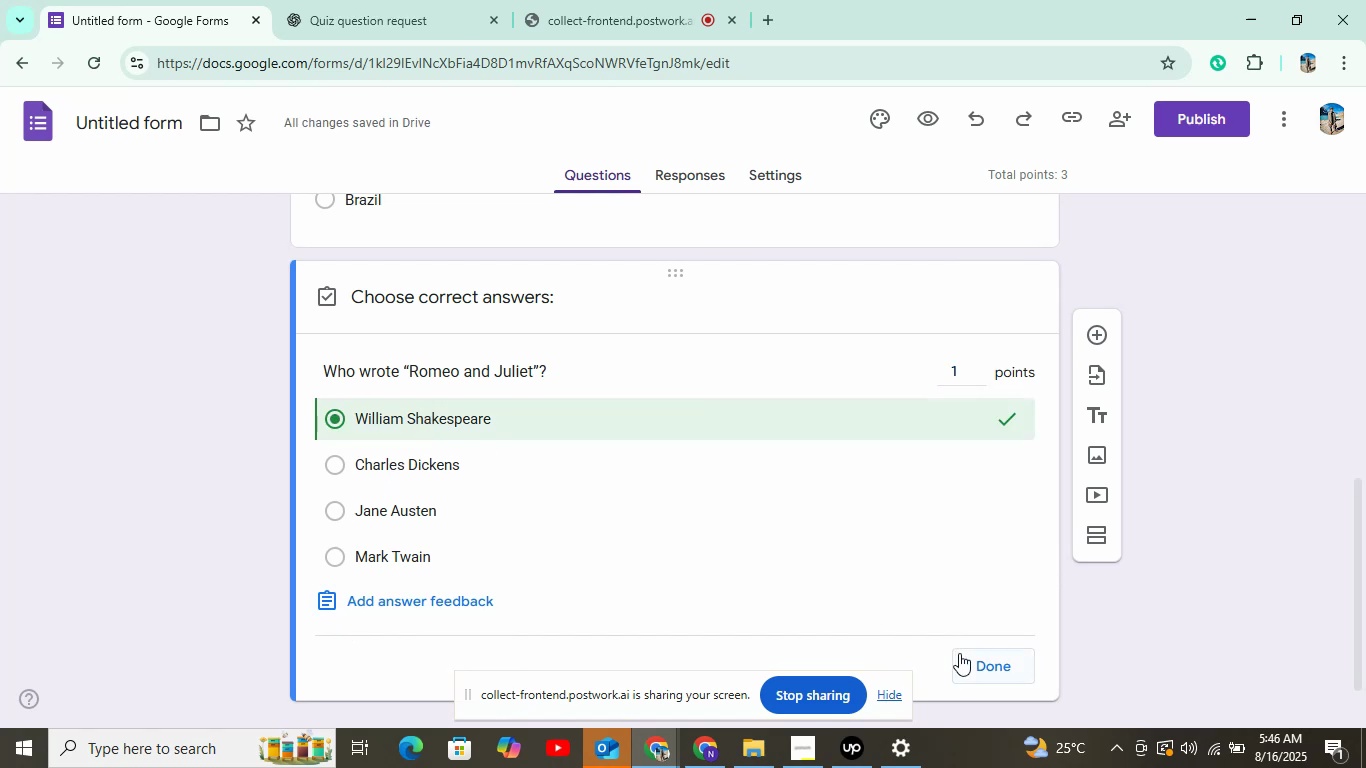 
left_click([418, 5])
 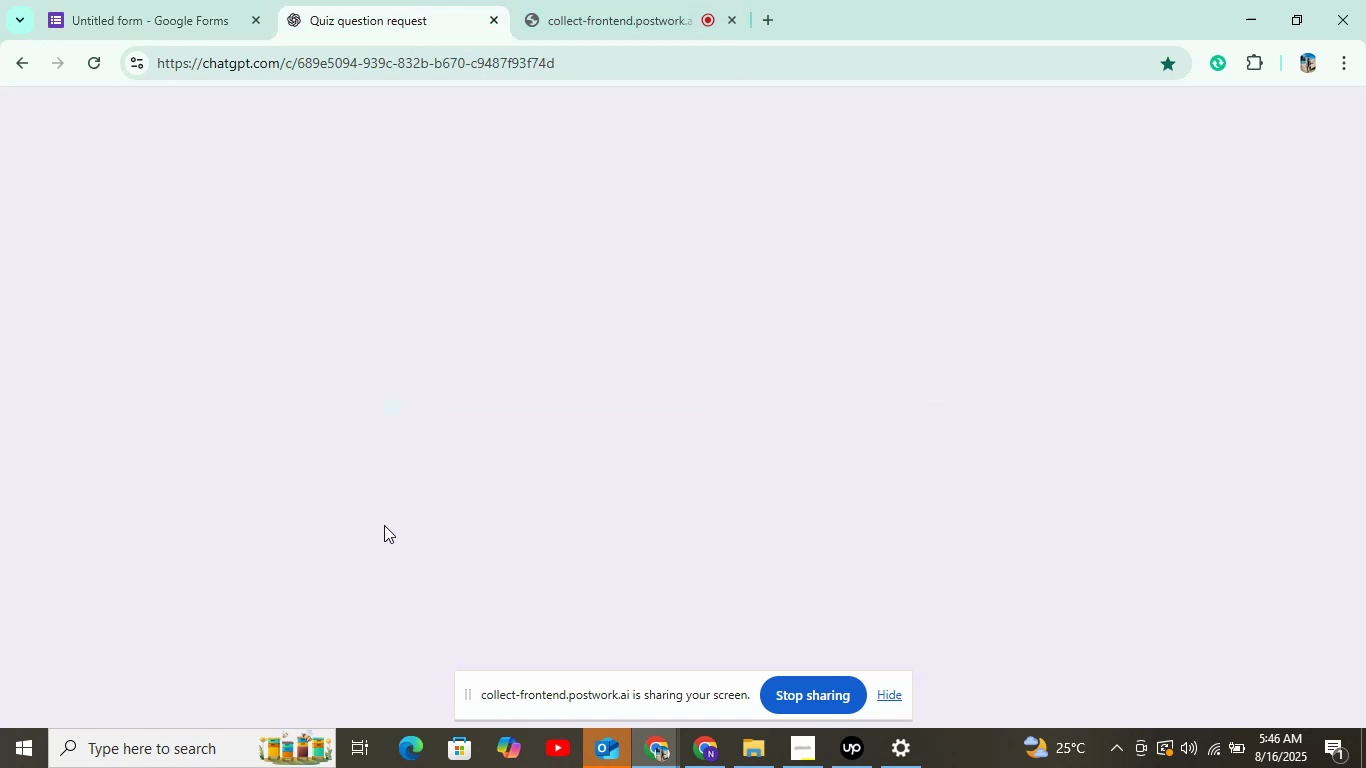 
mouse_move([453, 429])
 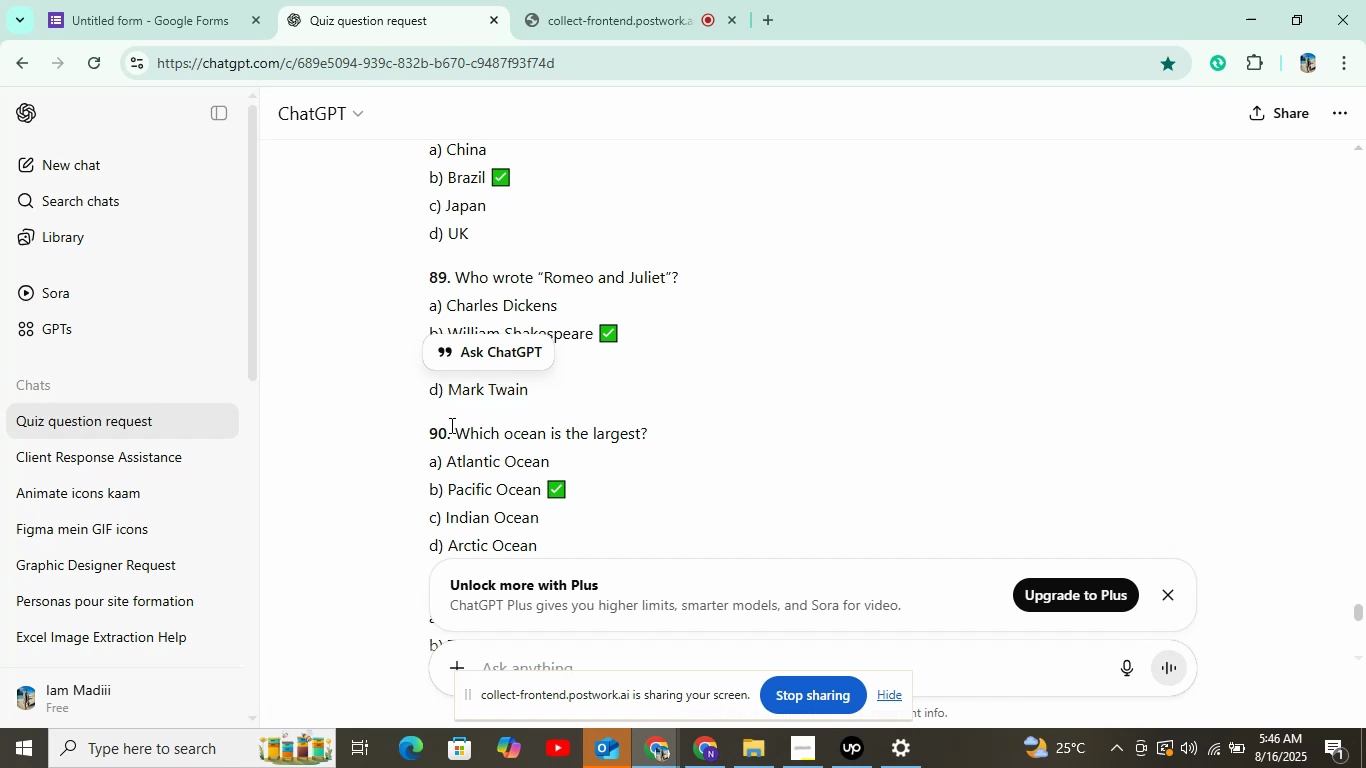 
wait(17.44)
 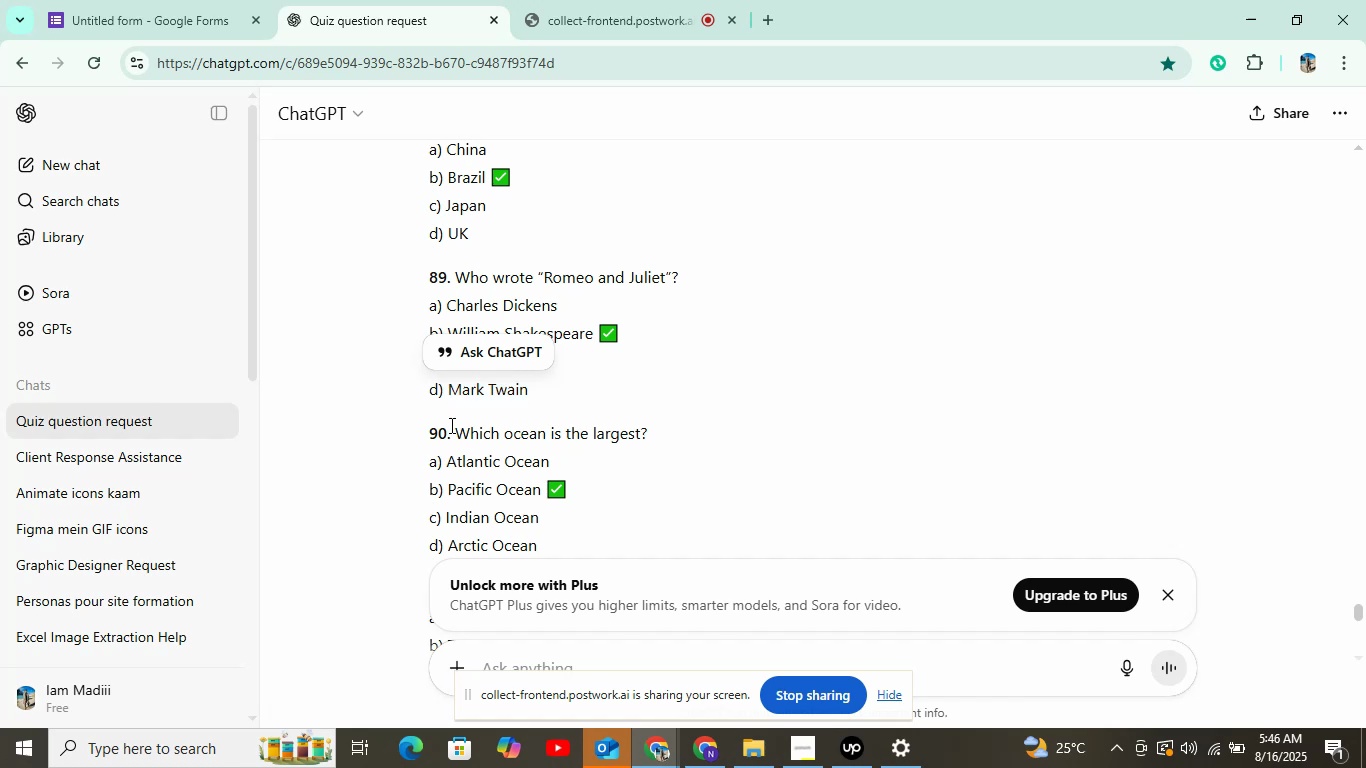 
right_click([621, 425])
 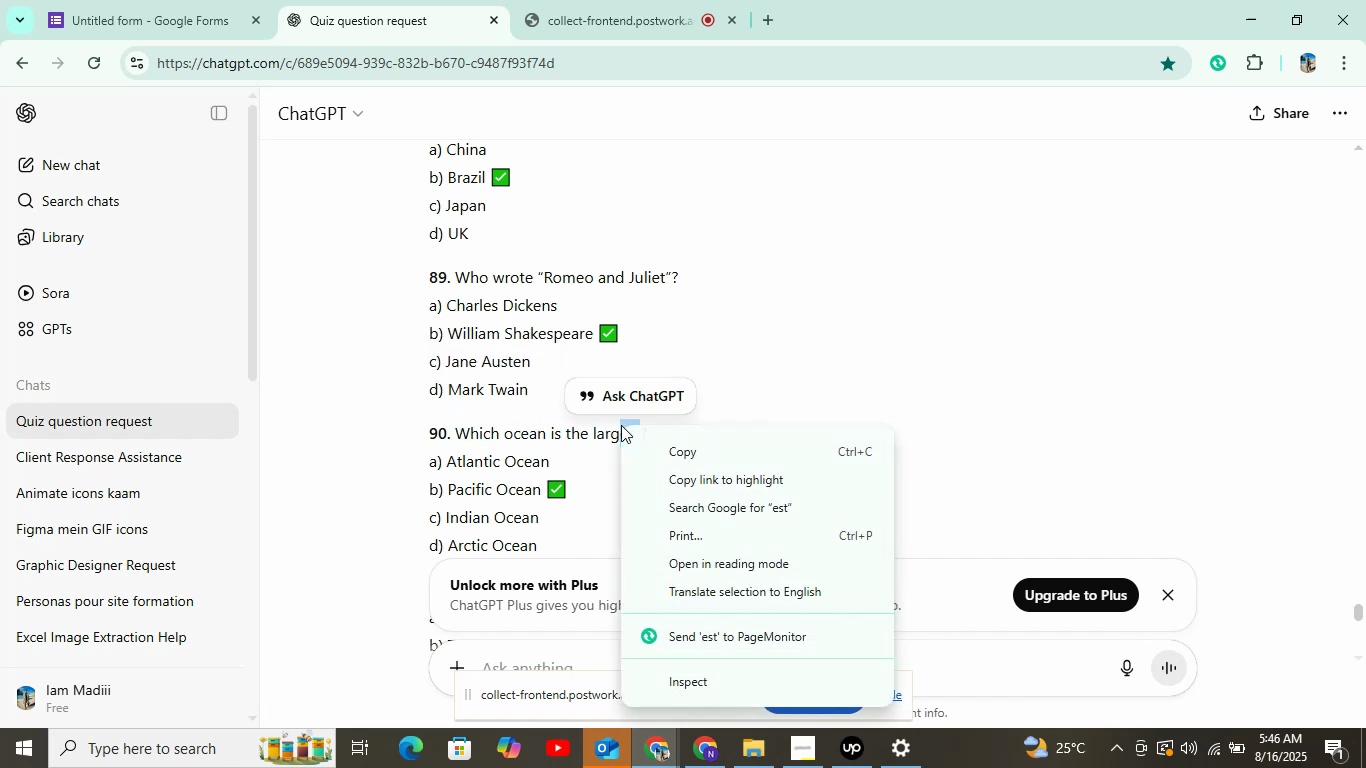 
wait(5.77)
 